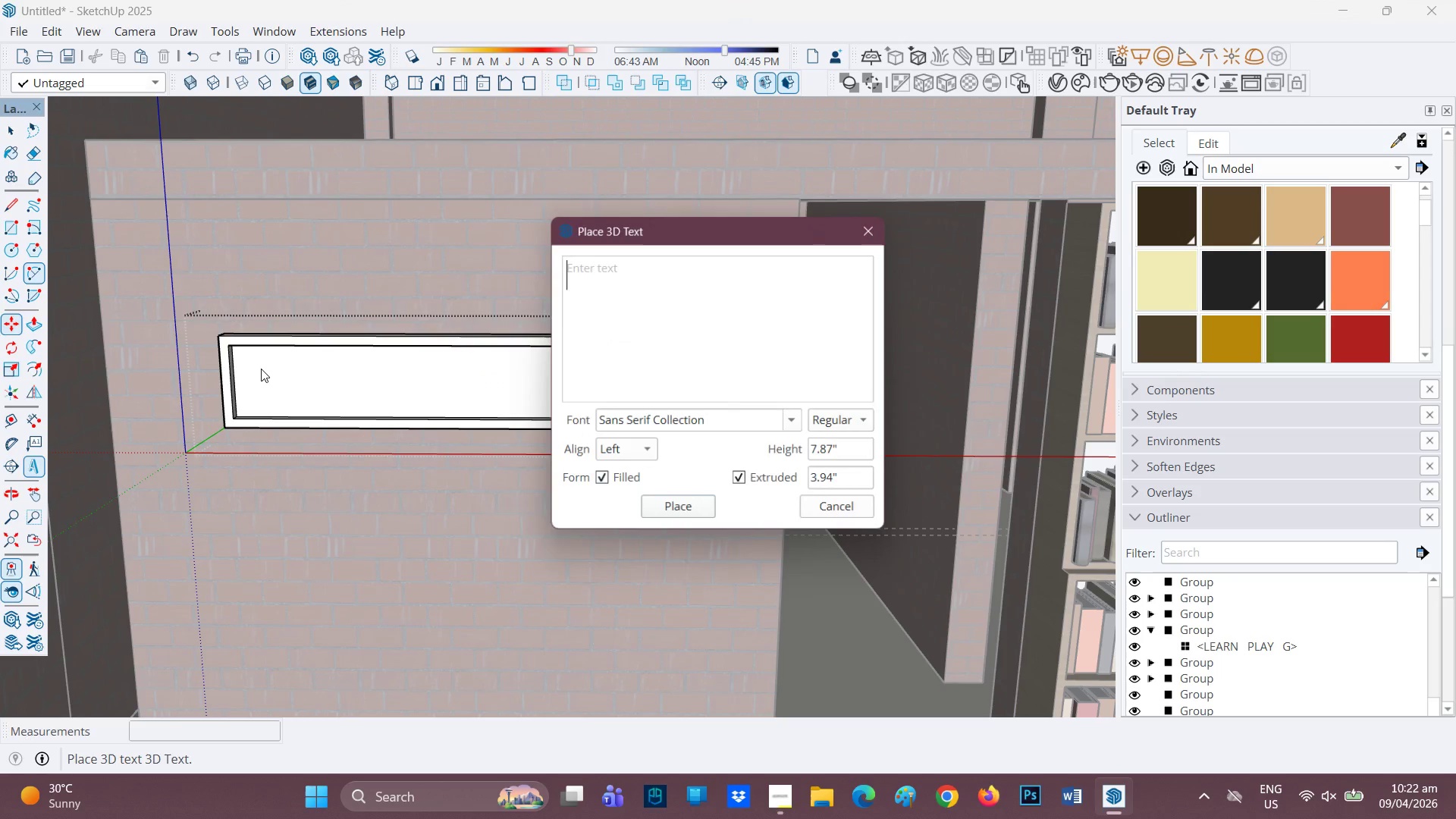 
type(RESTROOM / STAFF AREA)
 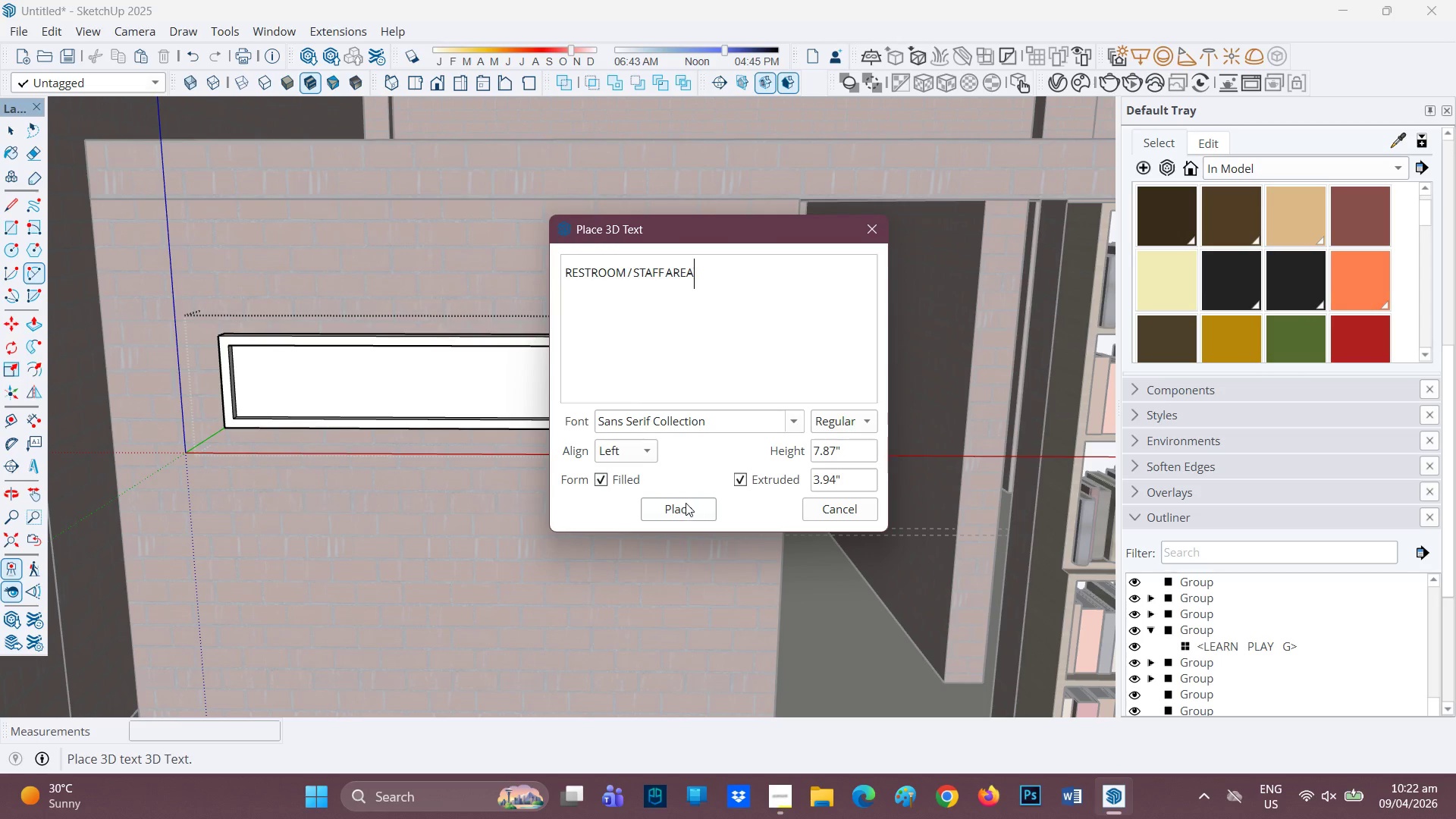 
left_click([686, 503])
 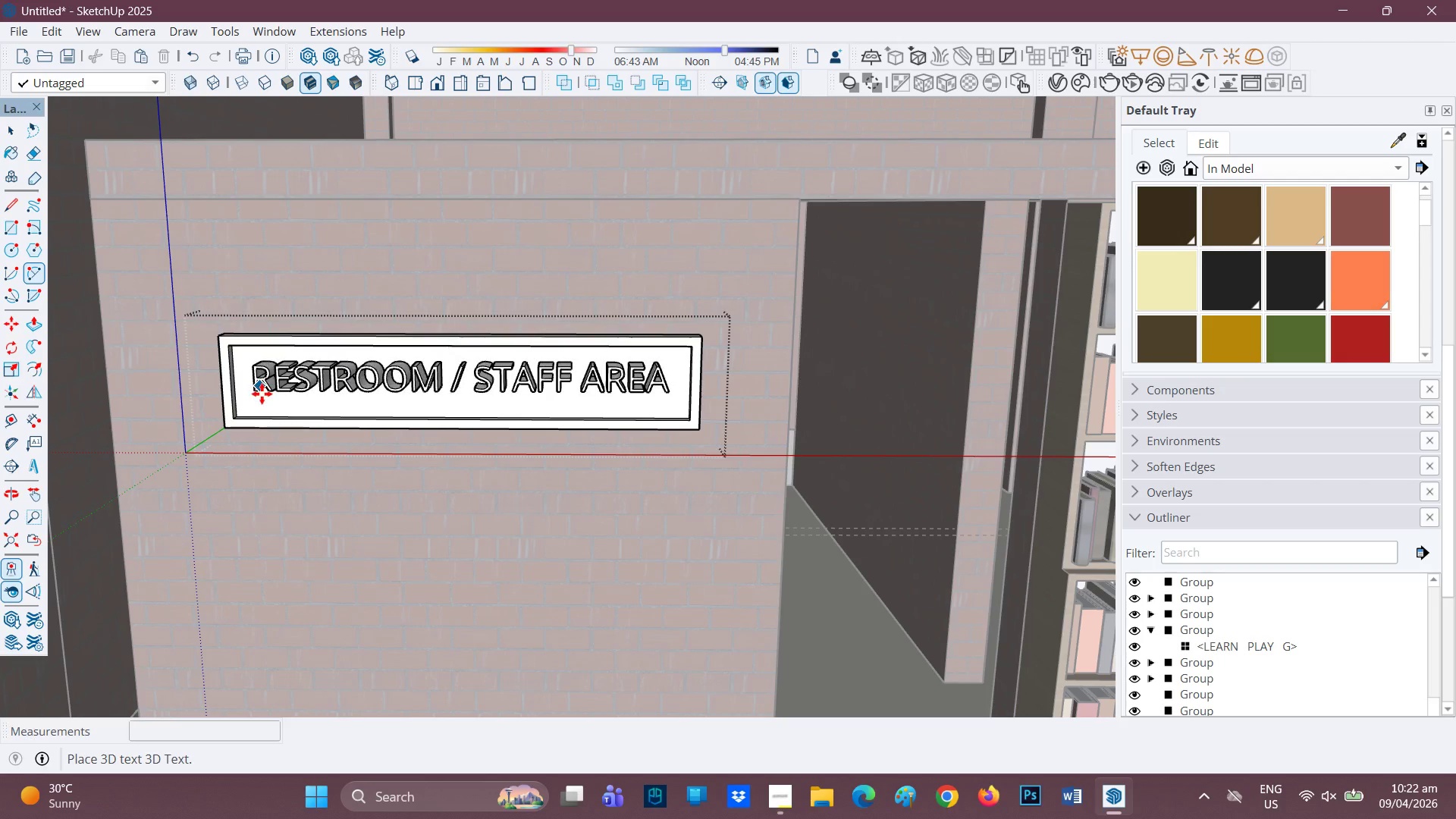 
left_click([265, 398])
 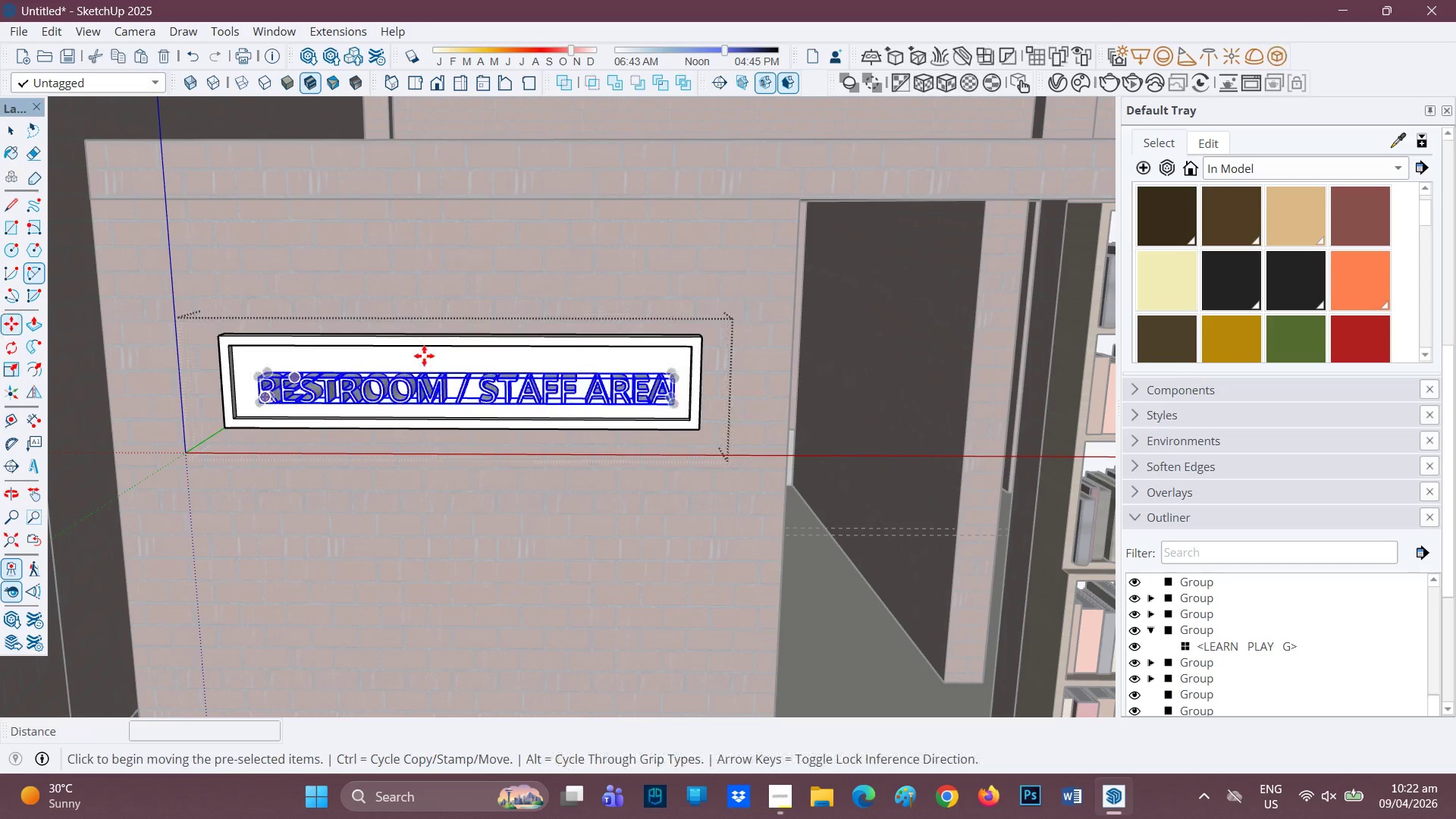 
scroll: coordinate [788, 461], scroll_direction: up, amount: 5.0
 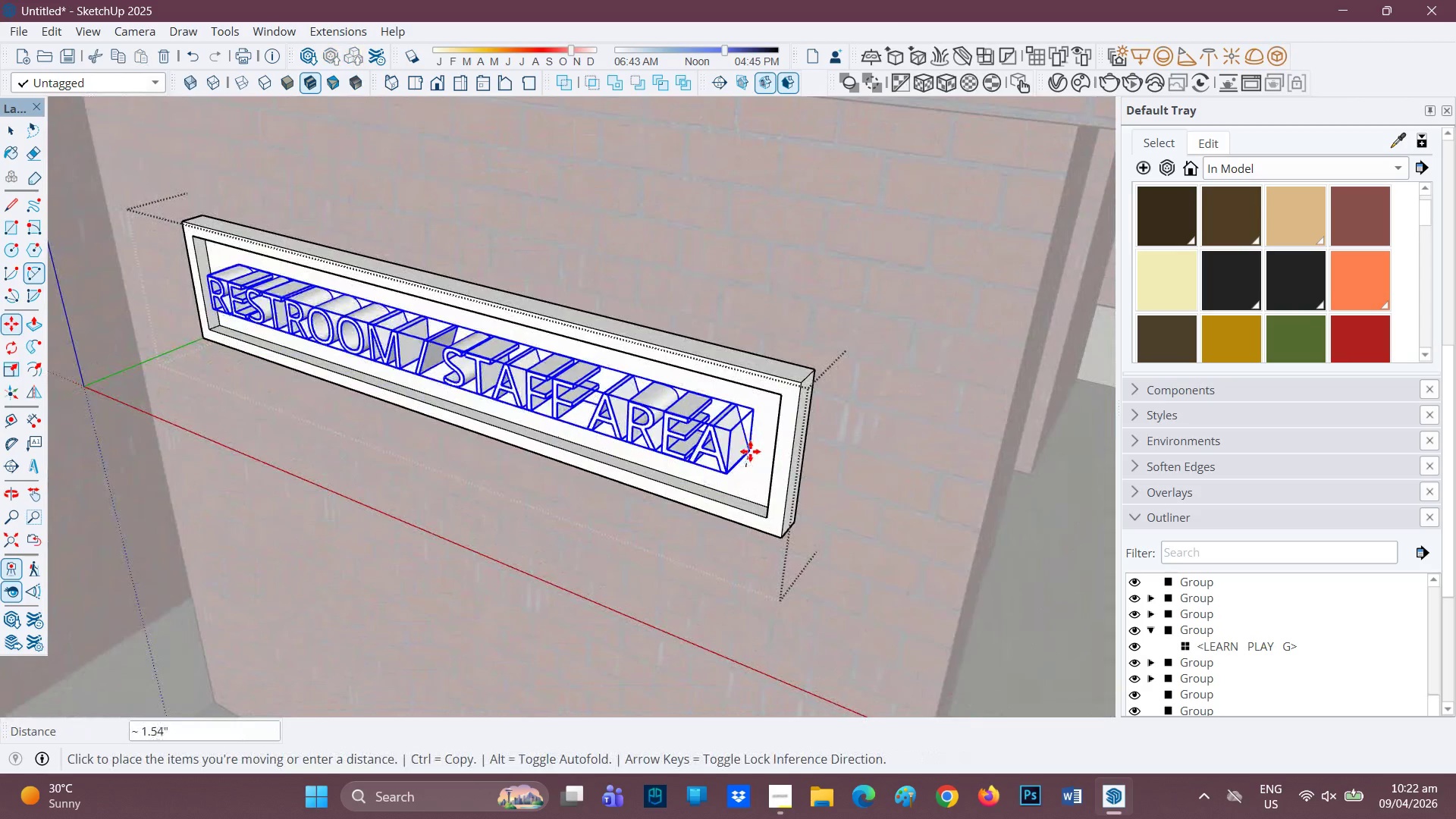 
left_click([751, 451])
 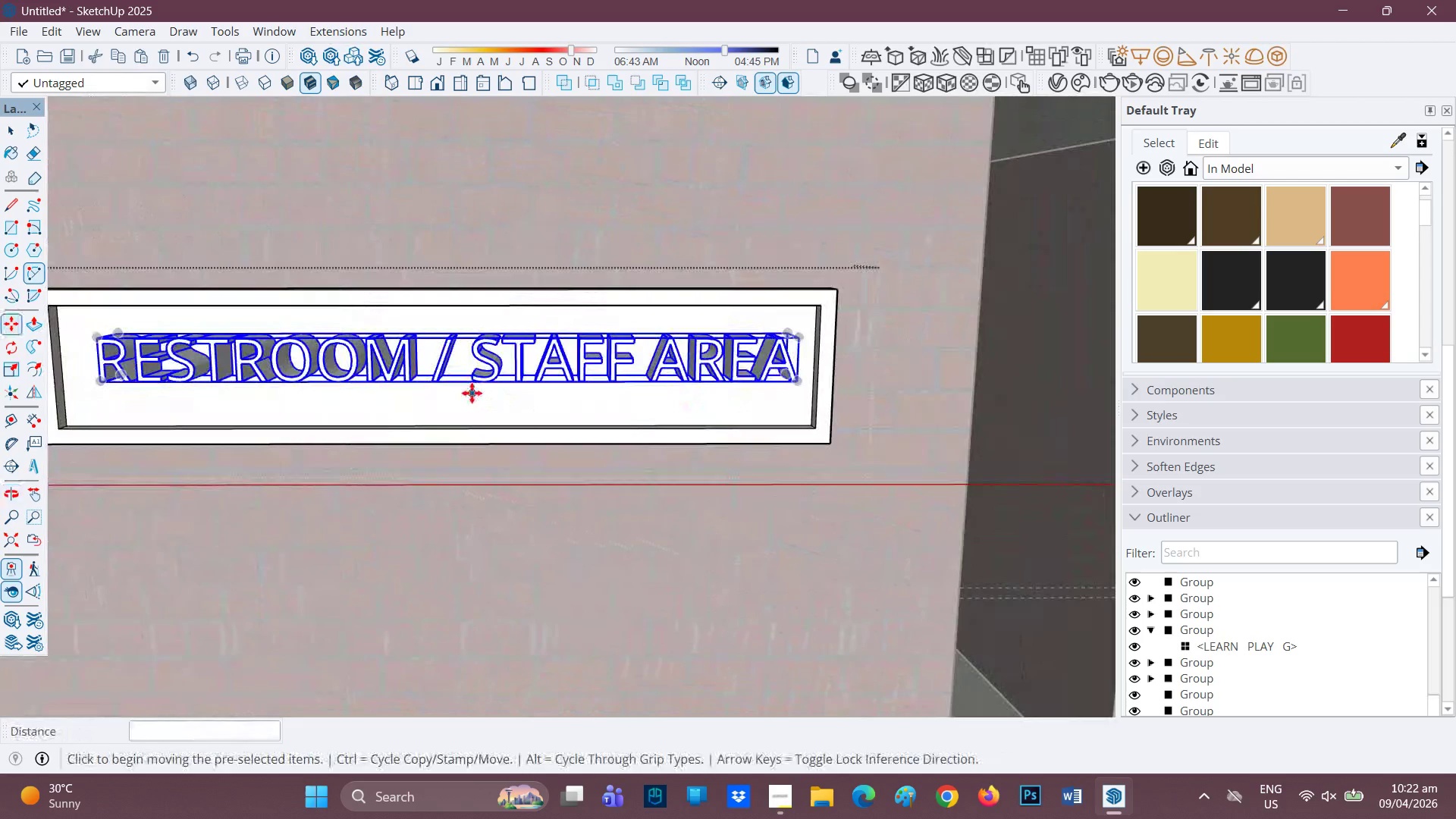 
left_click([470, 384])
 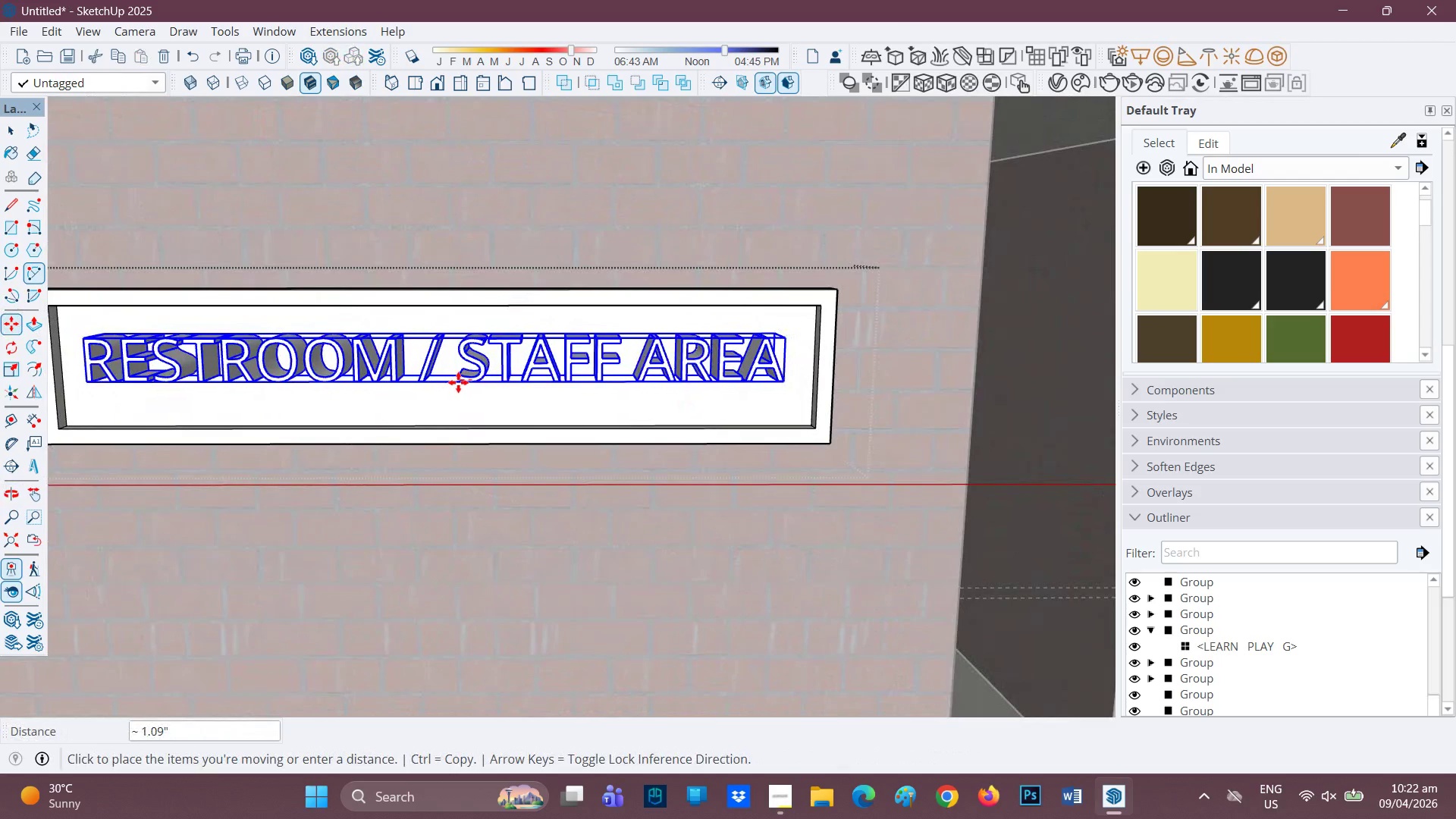 
left_click([458, 382])
 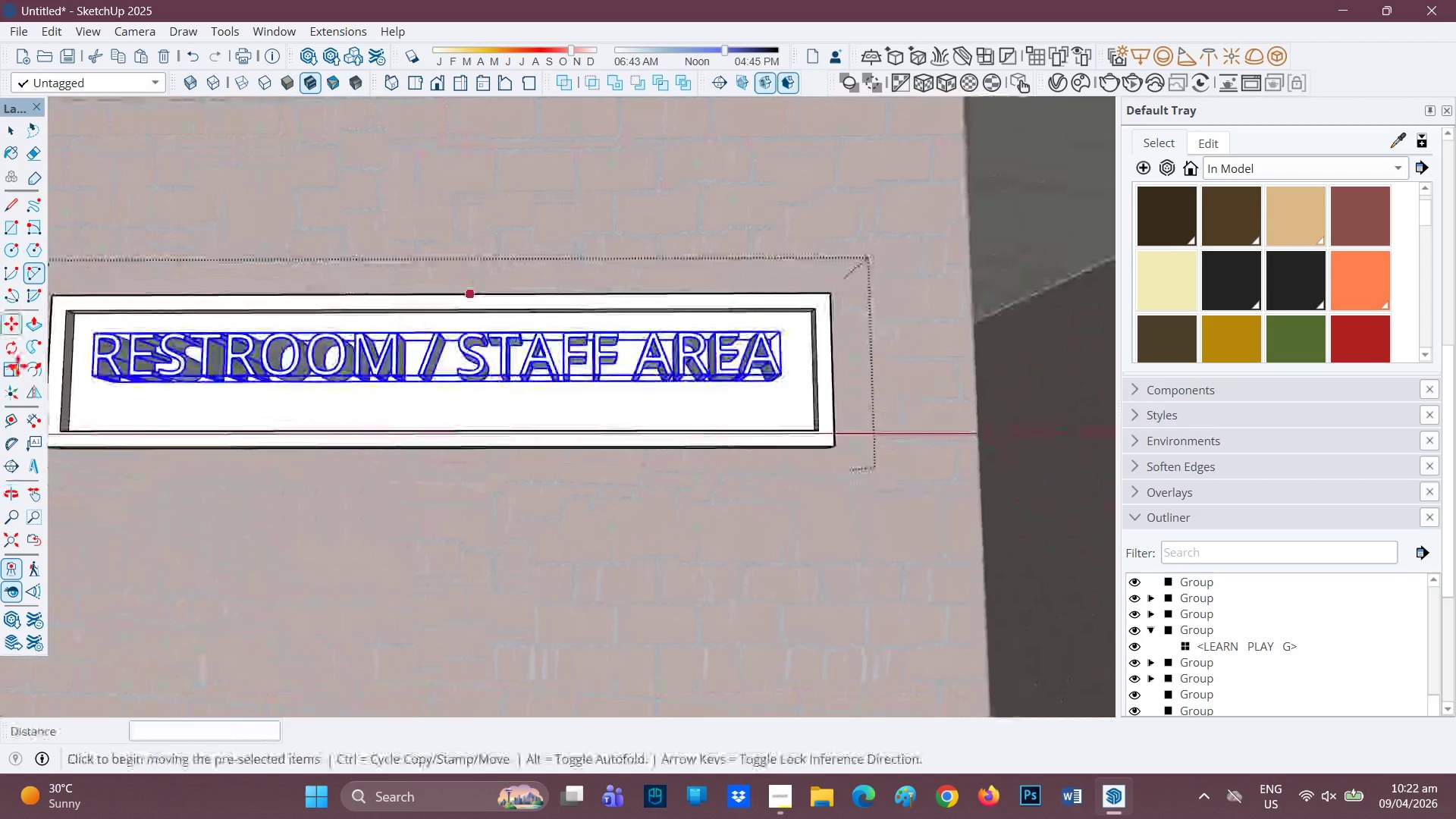 
left_click([14, 370])
 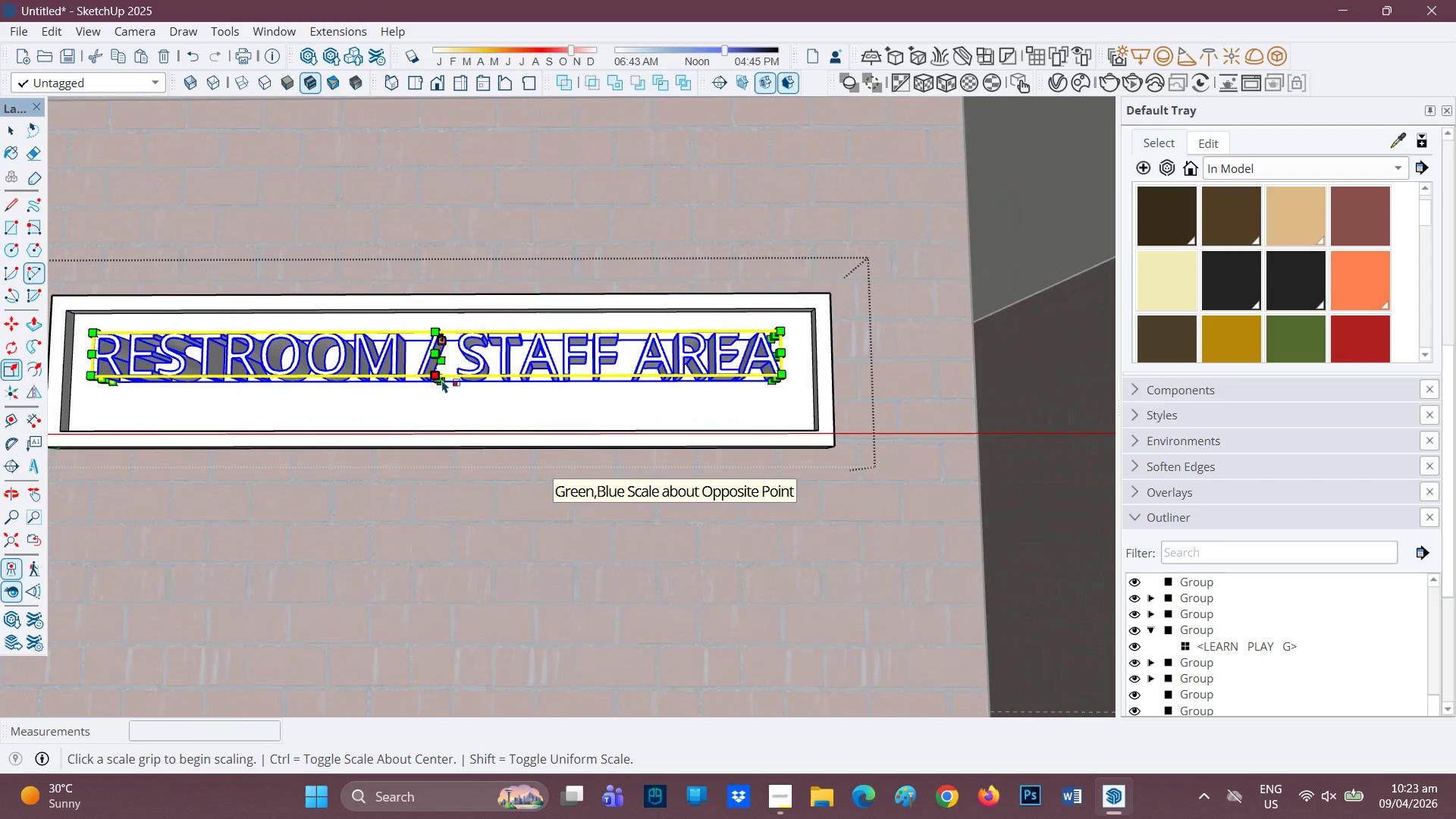 
scroll: coordinate [448, 373], scroll_direction: up, amount: 5.0
 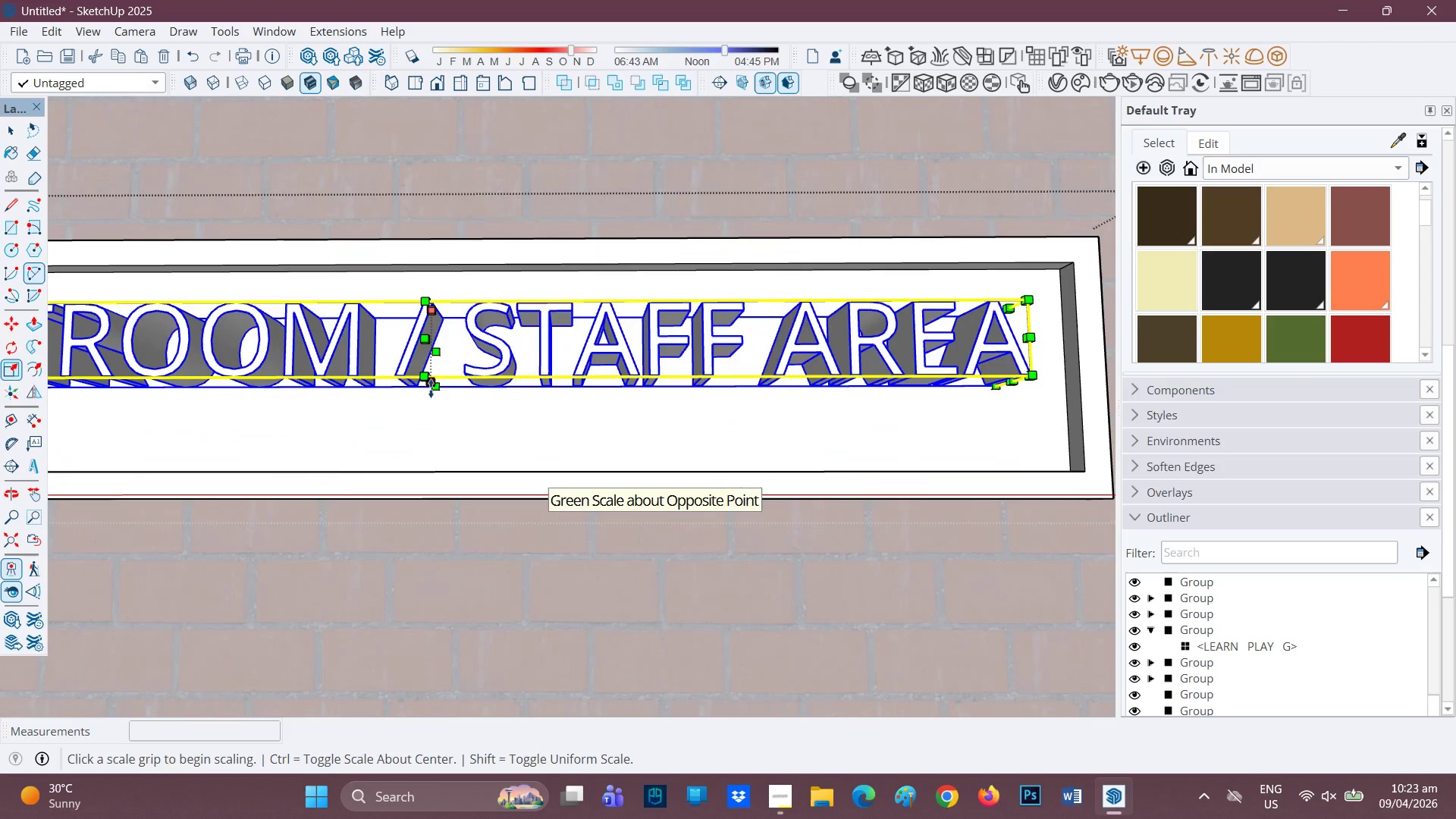 
left_click([431, 388])
 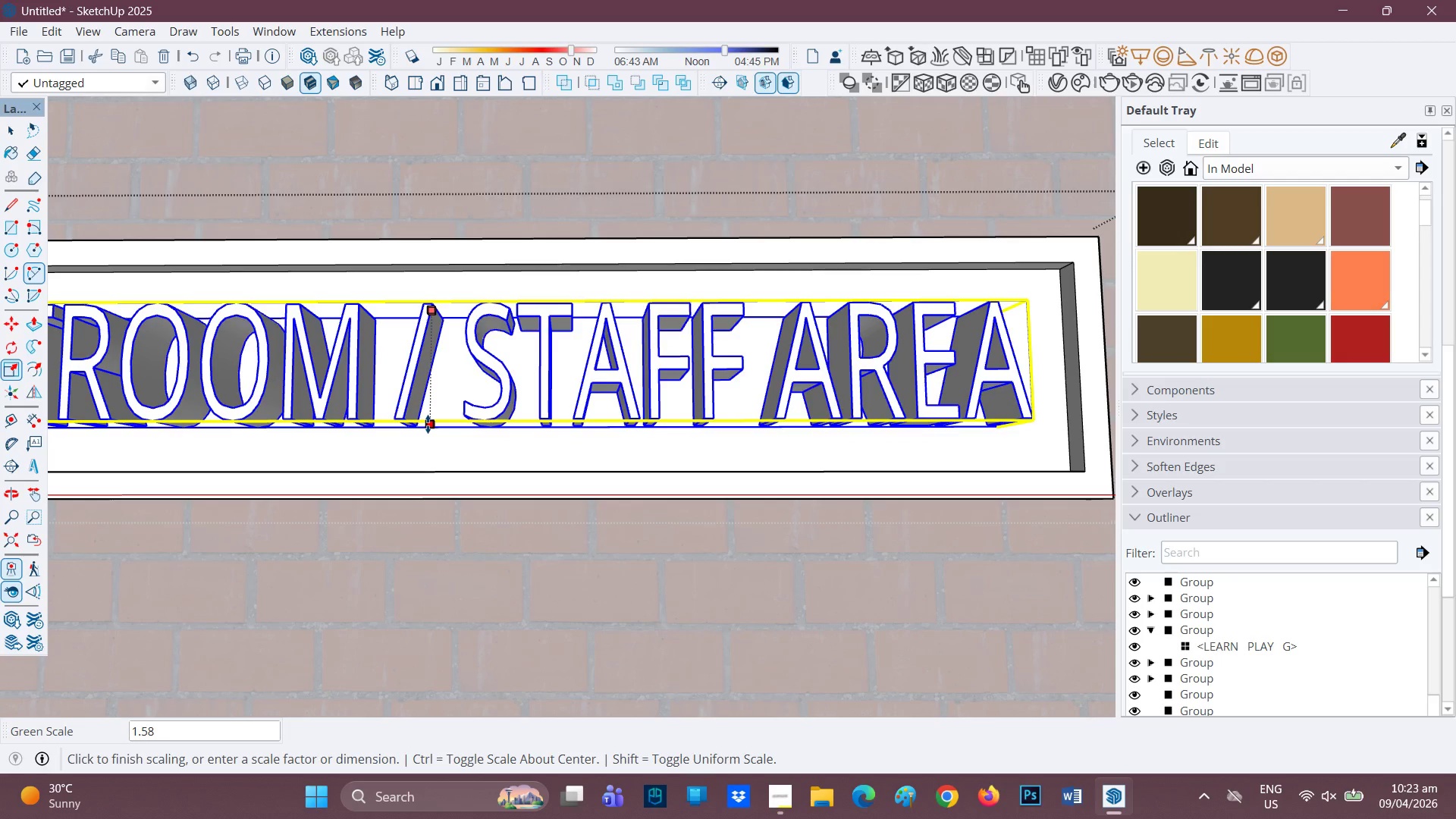 
left_click([427, 424])
 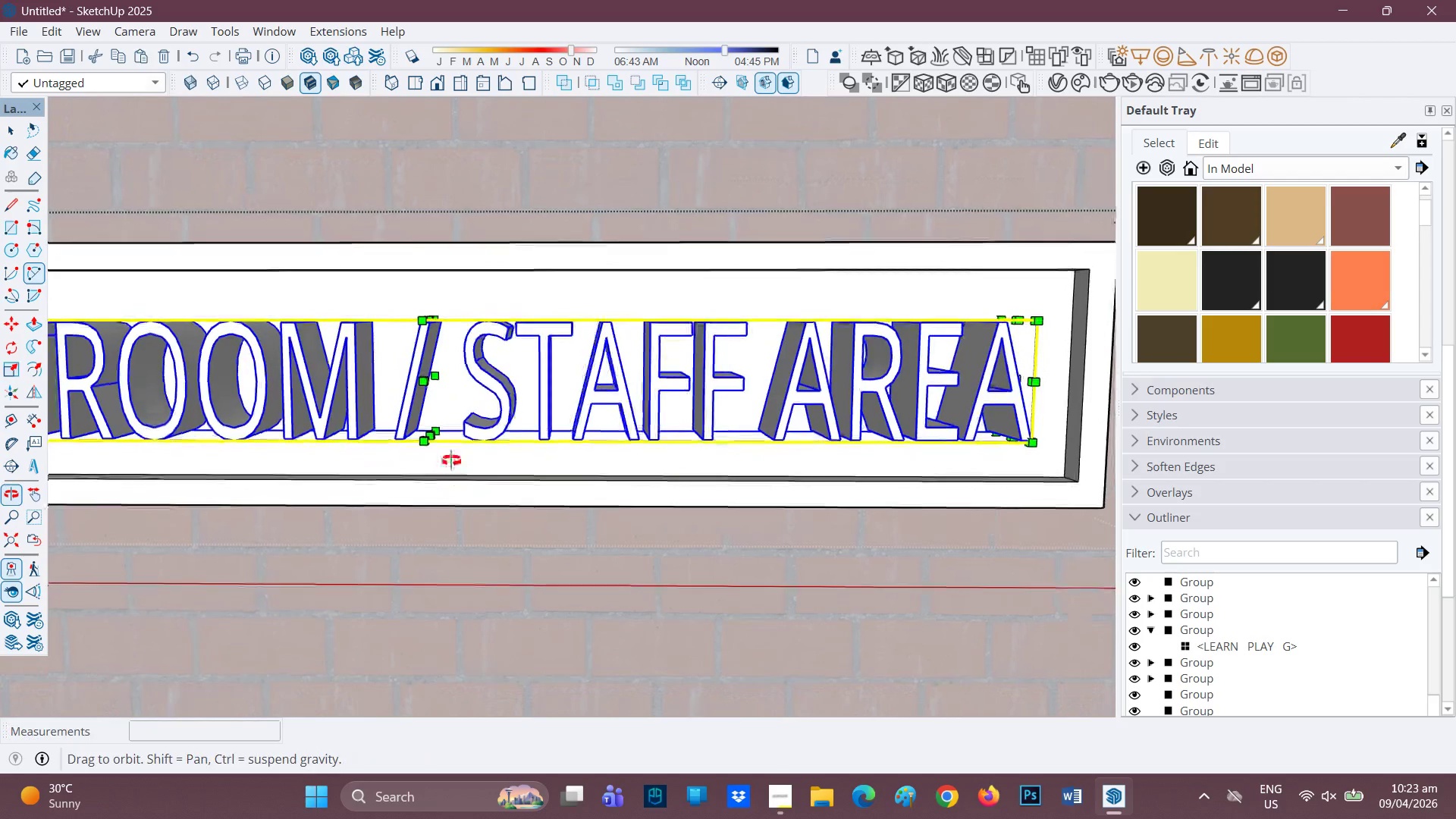 
scroll: coordinate [517, 411], scroll_direction: down, amount: 5.0
 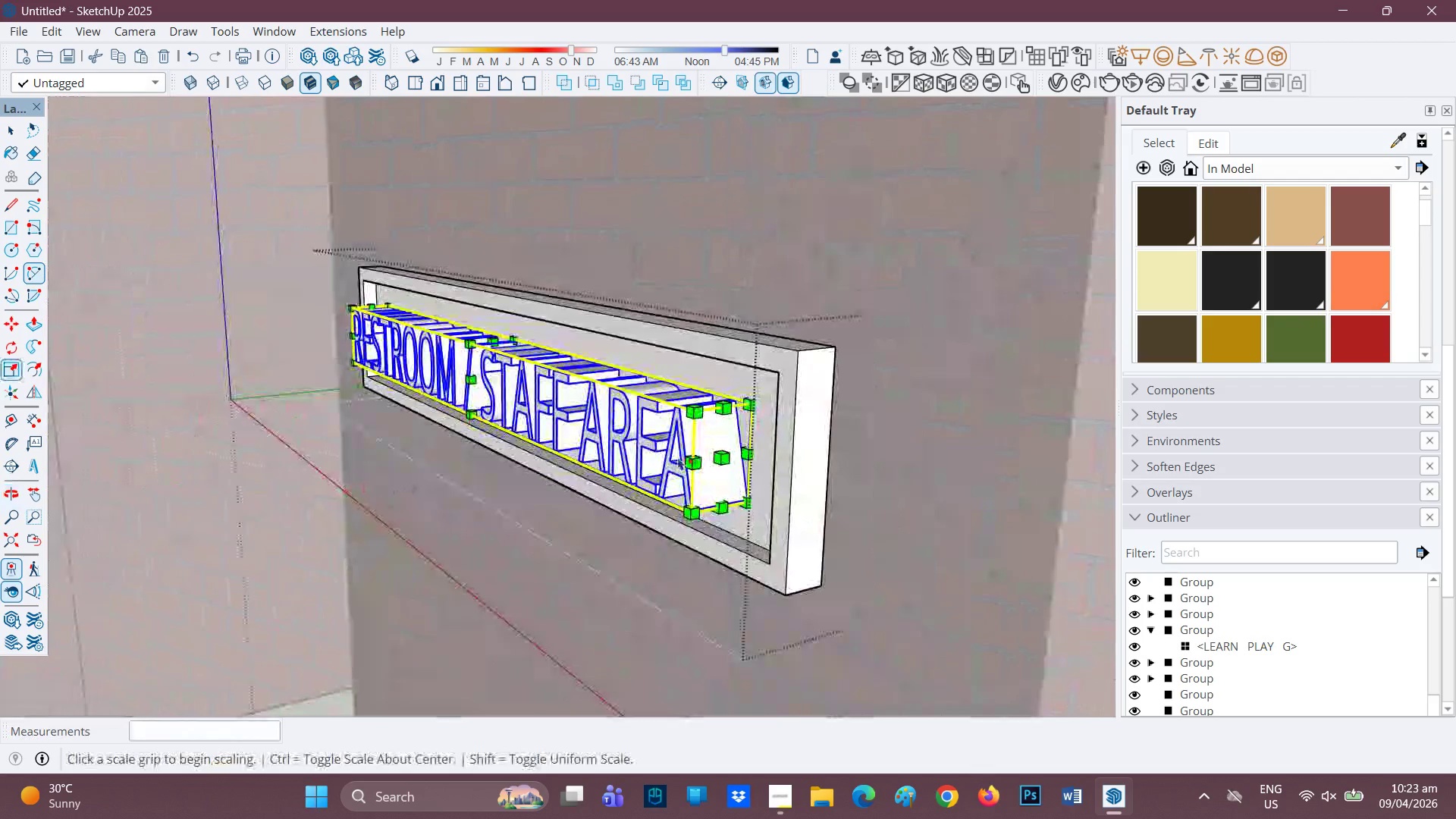 
left_click([690, 458])
 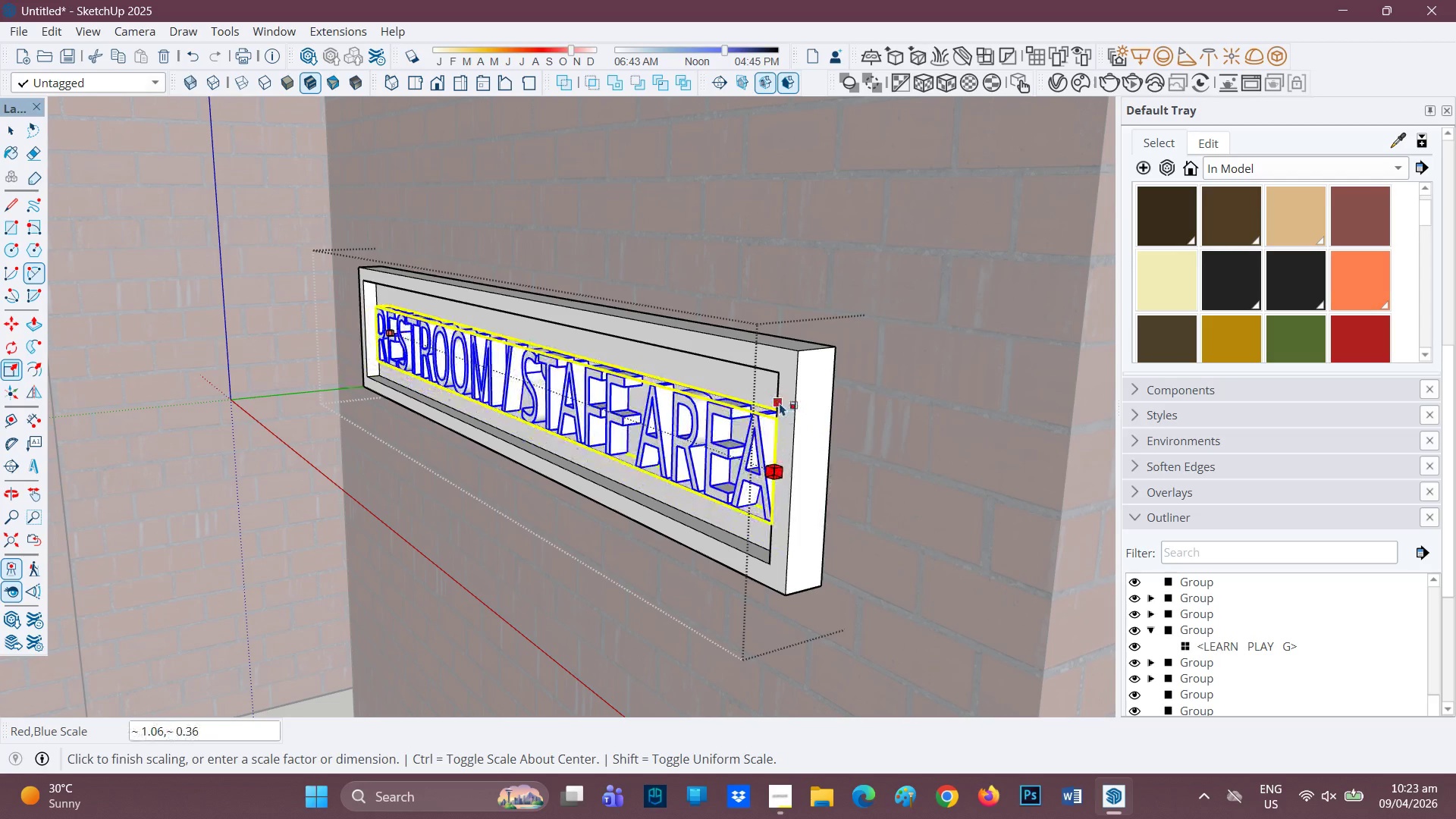 
wait(11.47)
 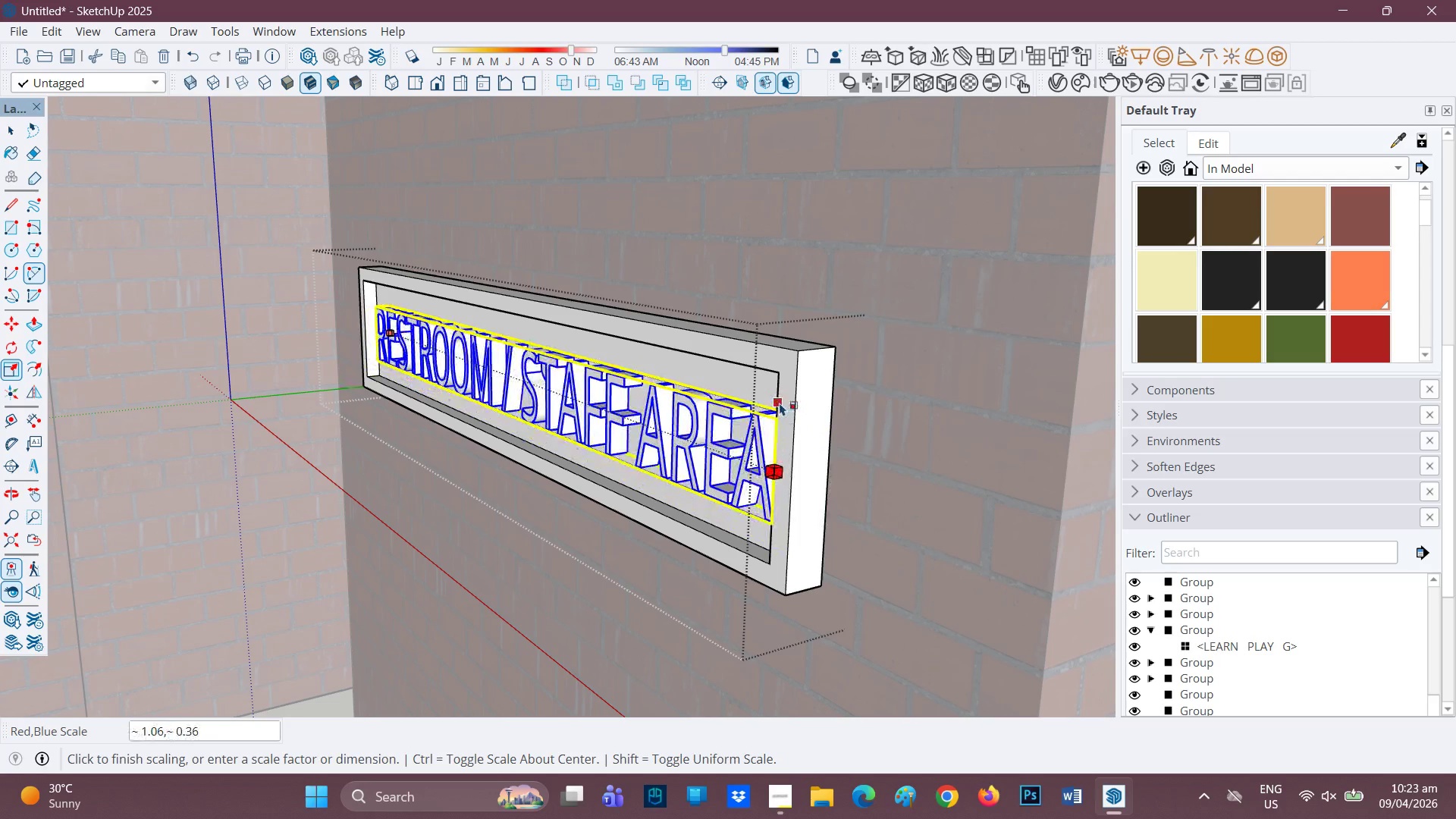 
left_click([735, 359])
 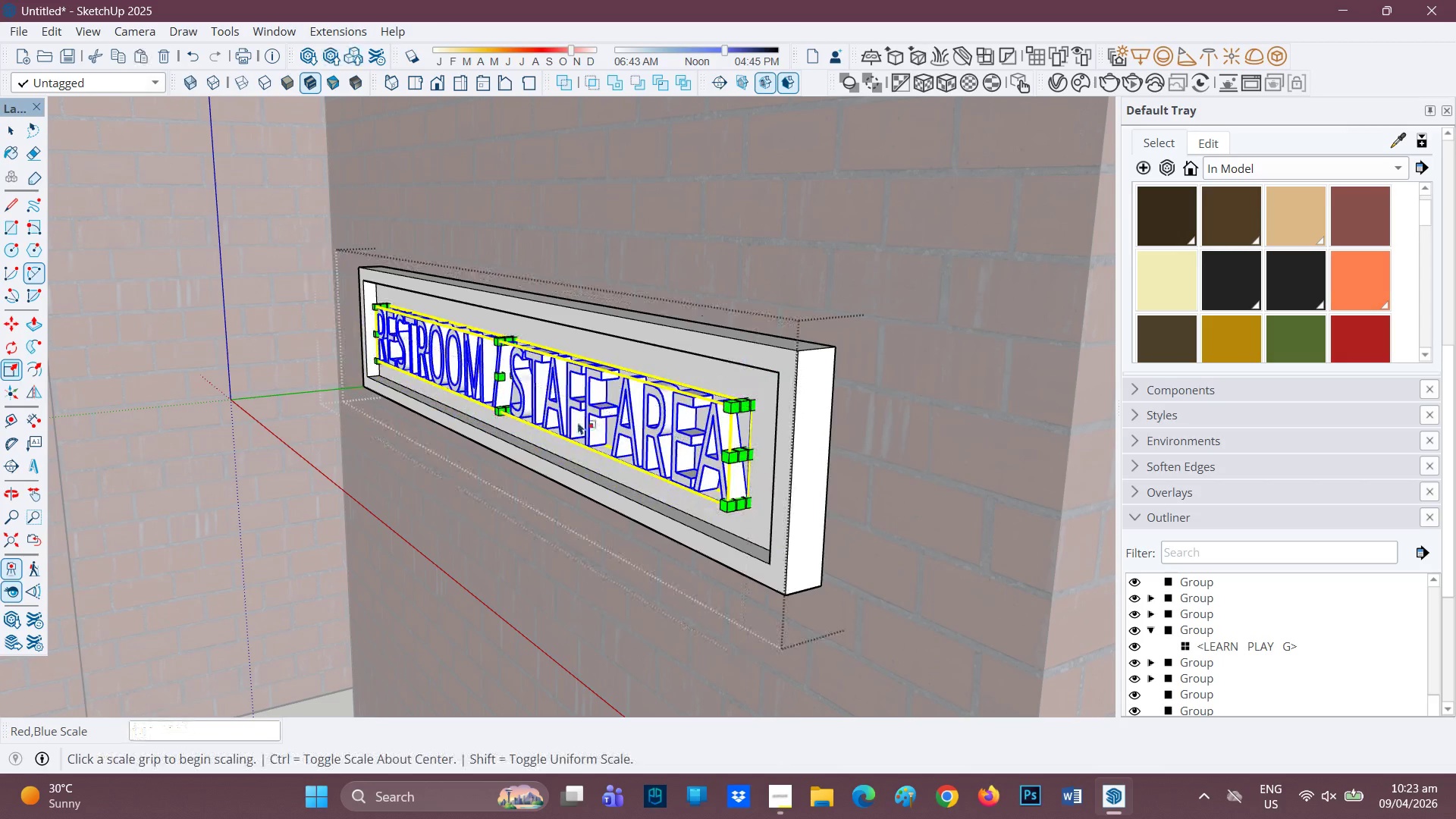 
scroll: coordinate [570, 425], scroll_direction: down, amount: 2.0
 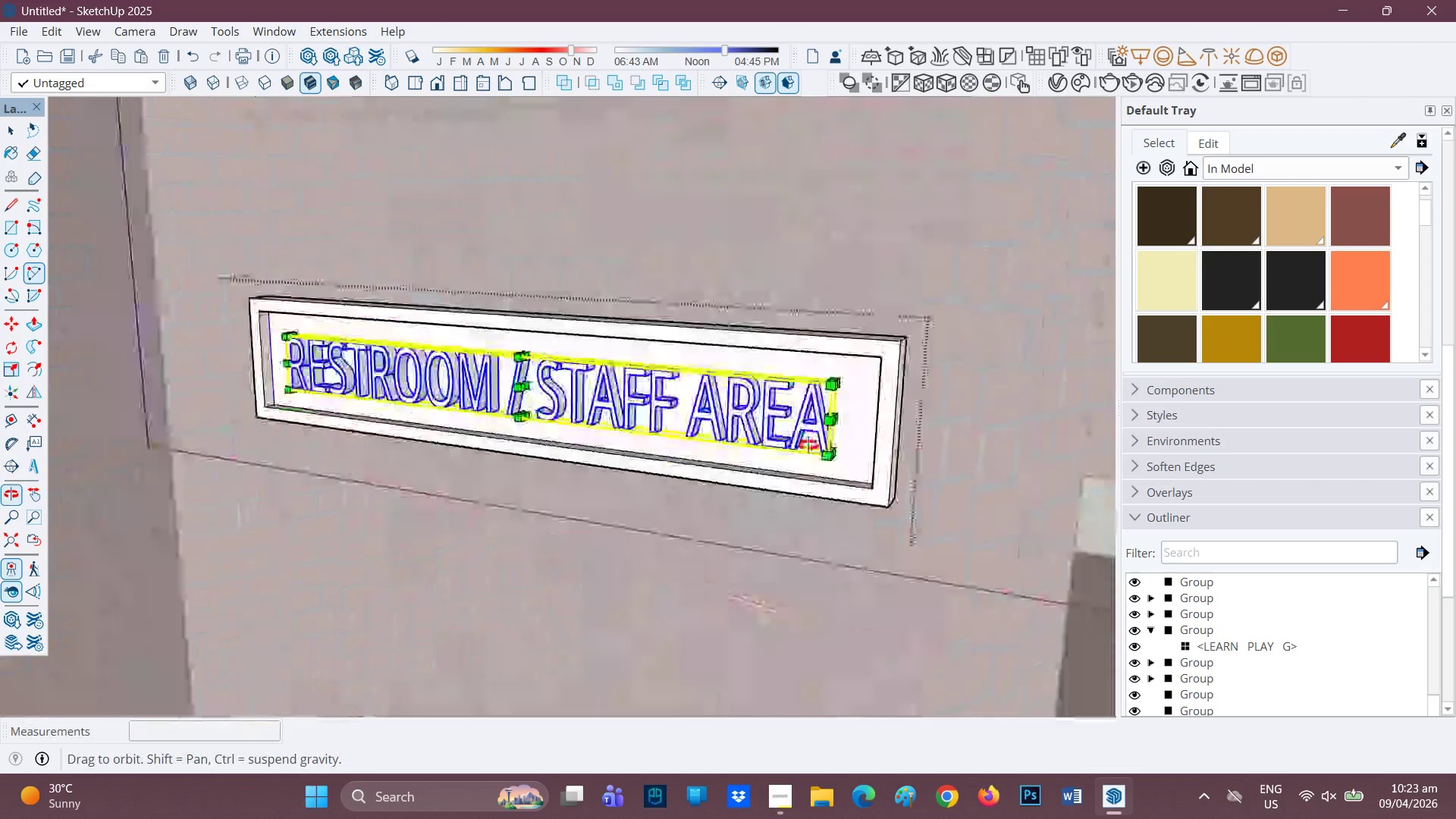 
key(Space)
 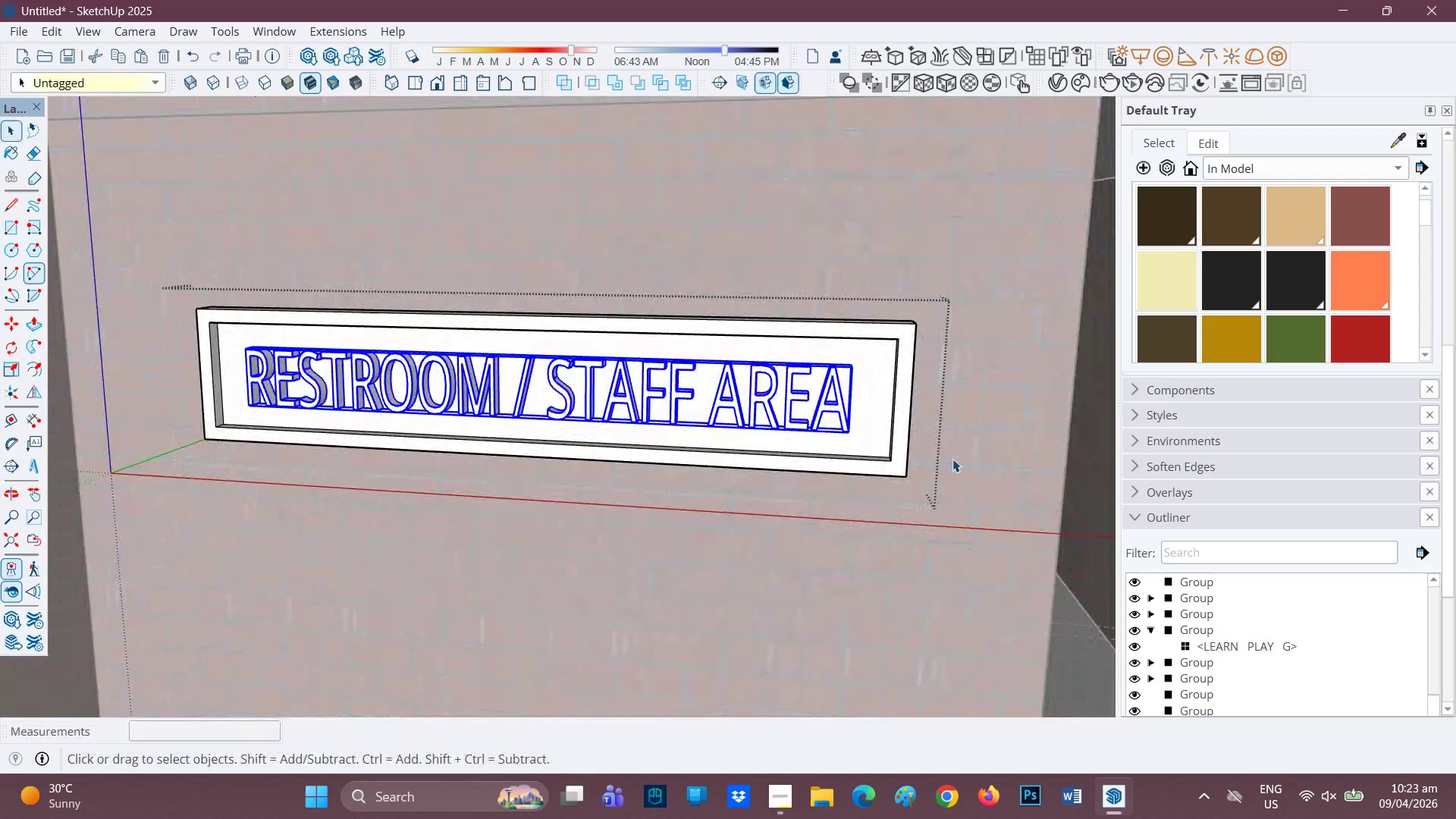 
left_click([953, 460])
 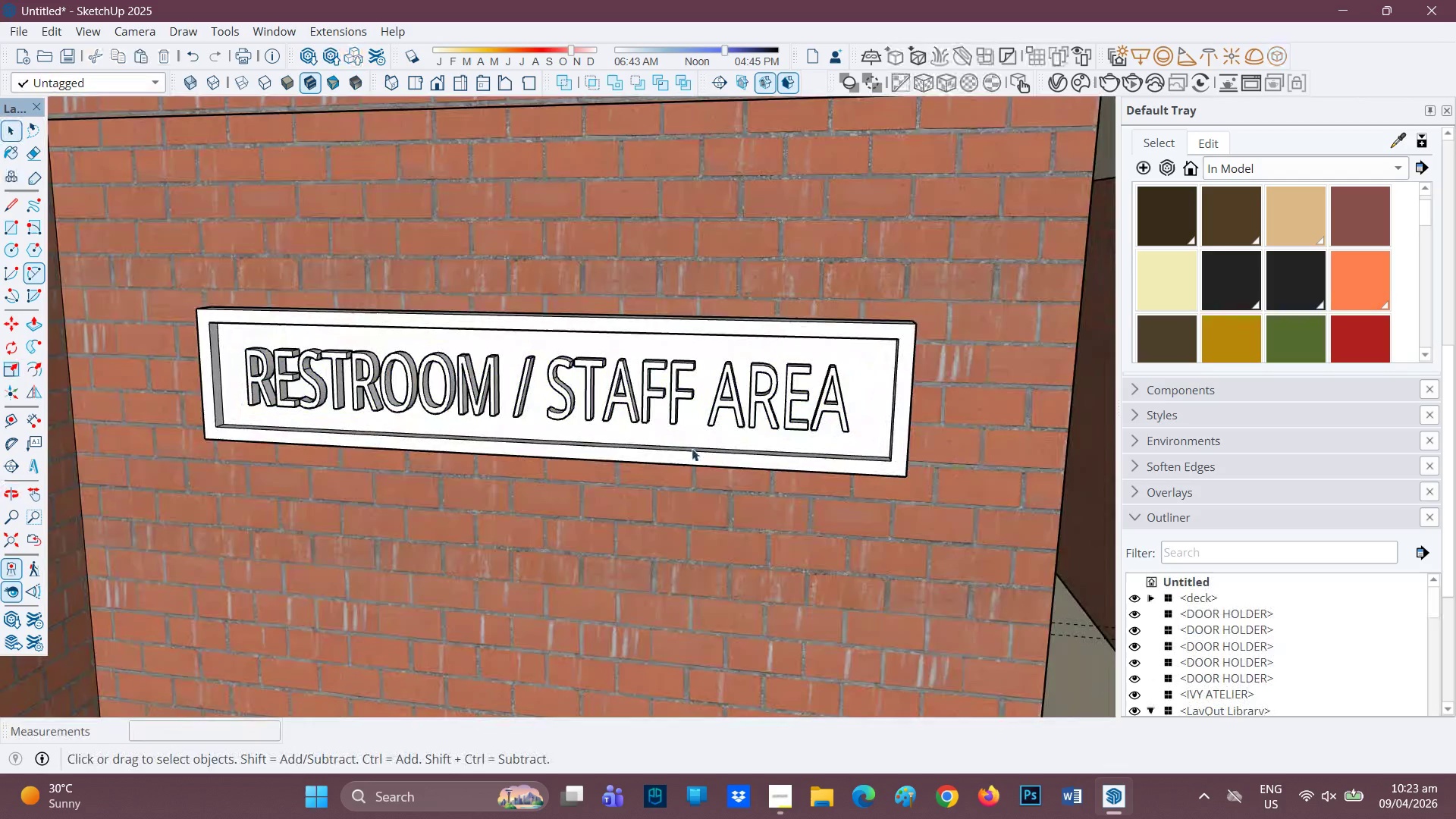 
scroll: coordinate [641, 441], scroll_direction: down, amount: 2.0
 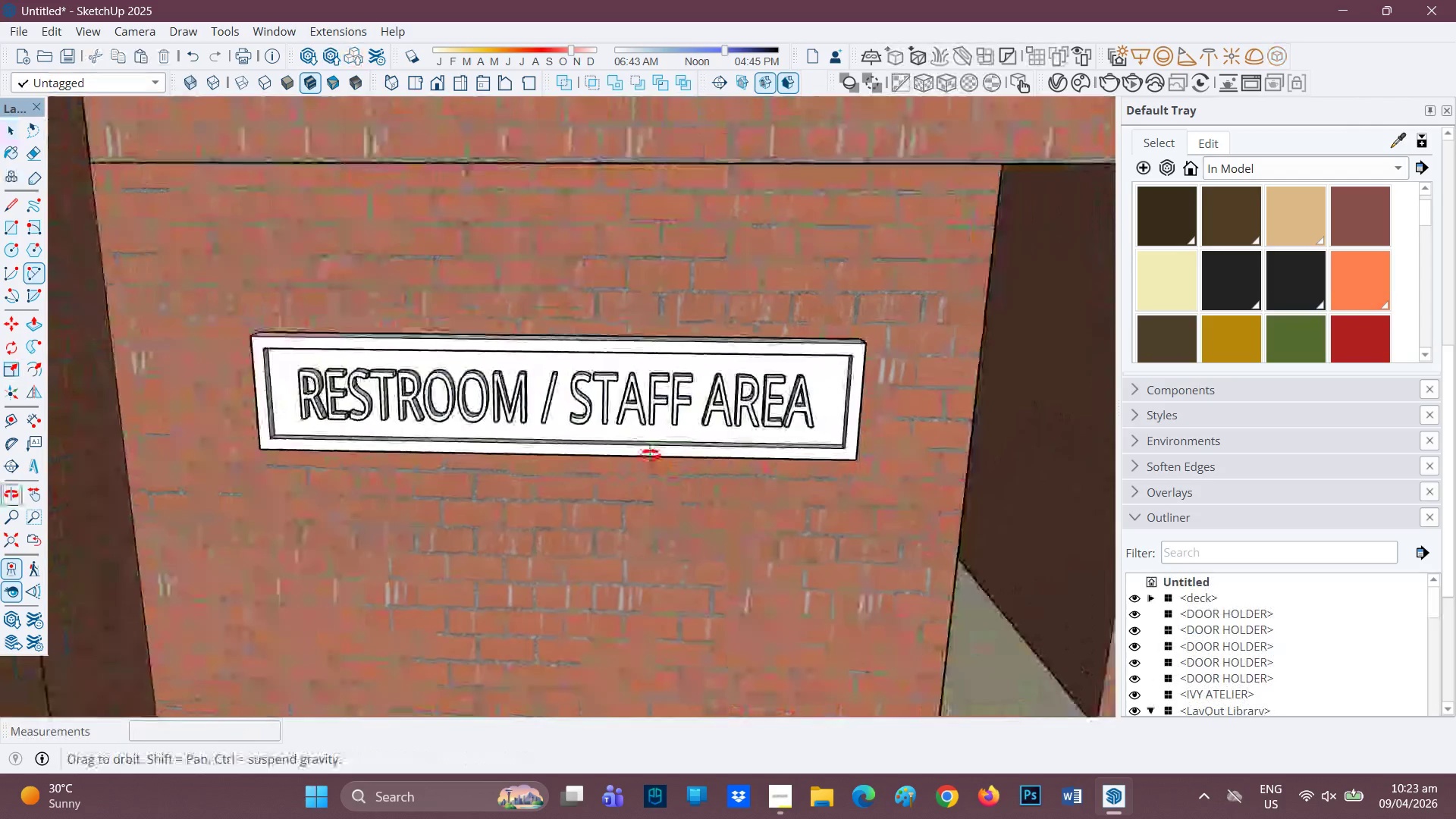 
scroll: coordinate [701, 410], scroll_direction: up, amount: 5.0
 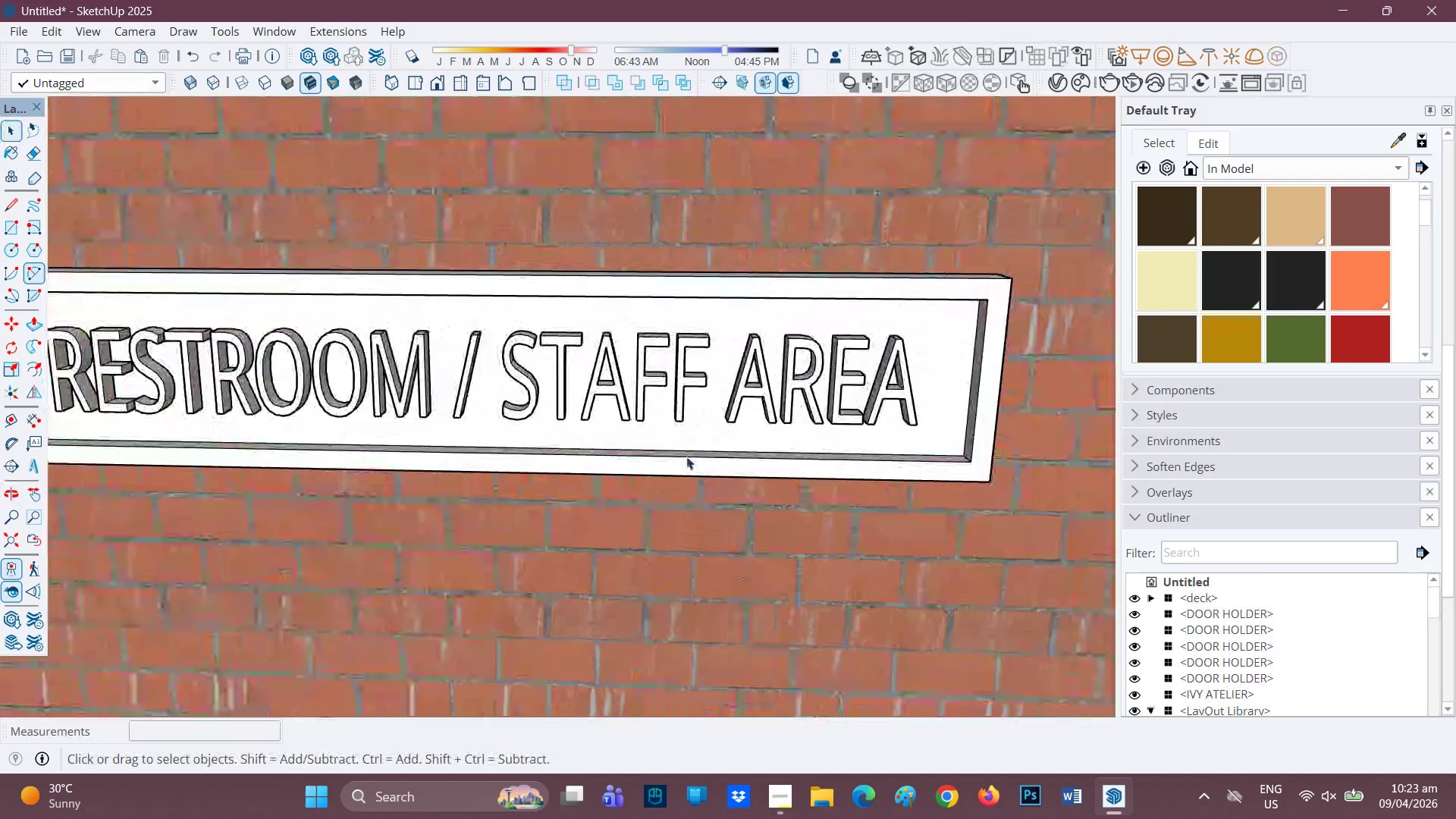 
left_click([686, 457])
 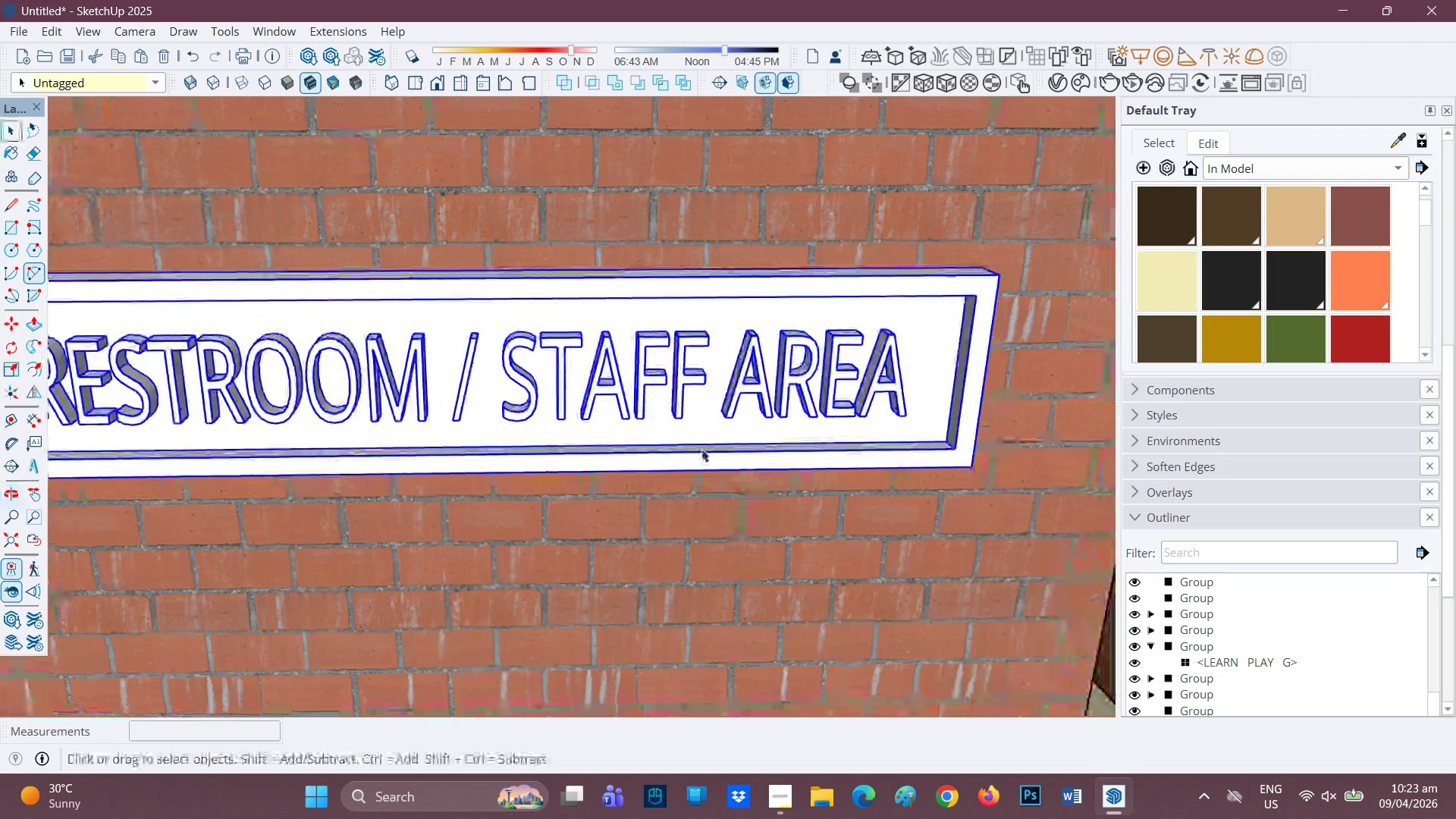 
left_click([701, 448])
 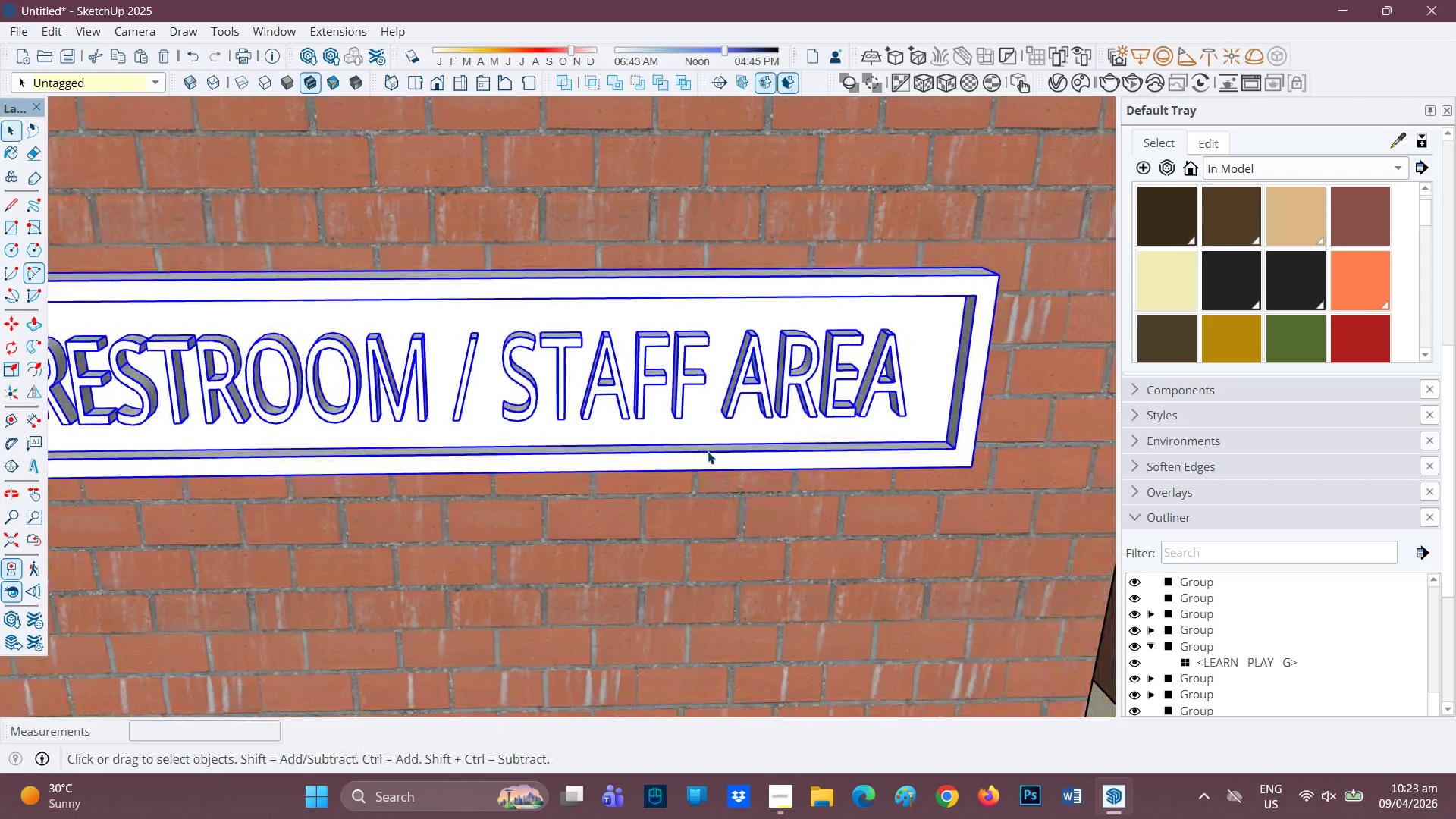 
double_click([708, 451])
 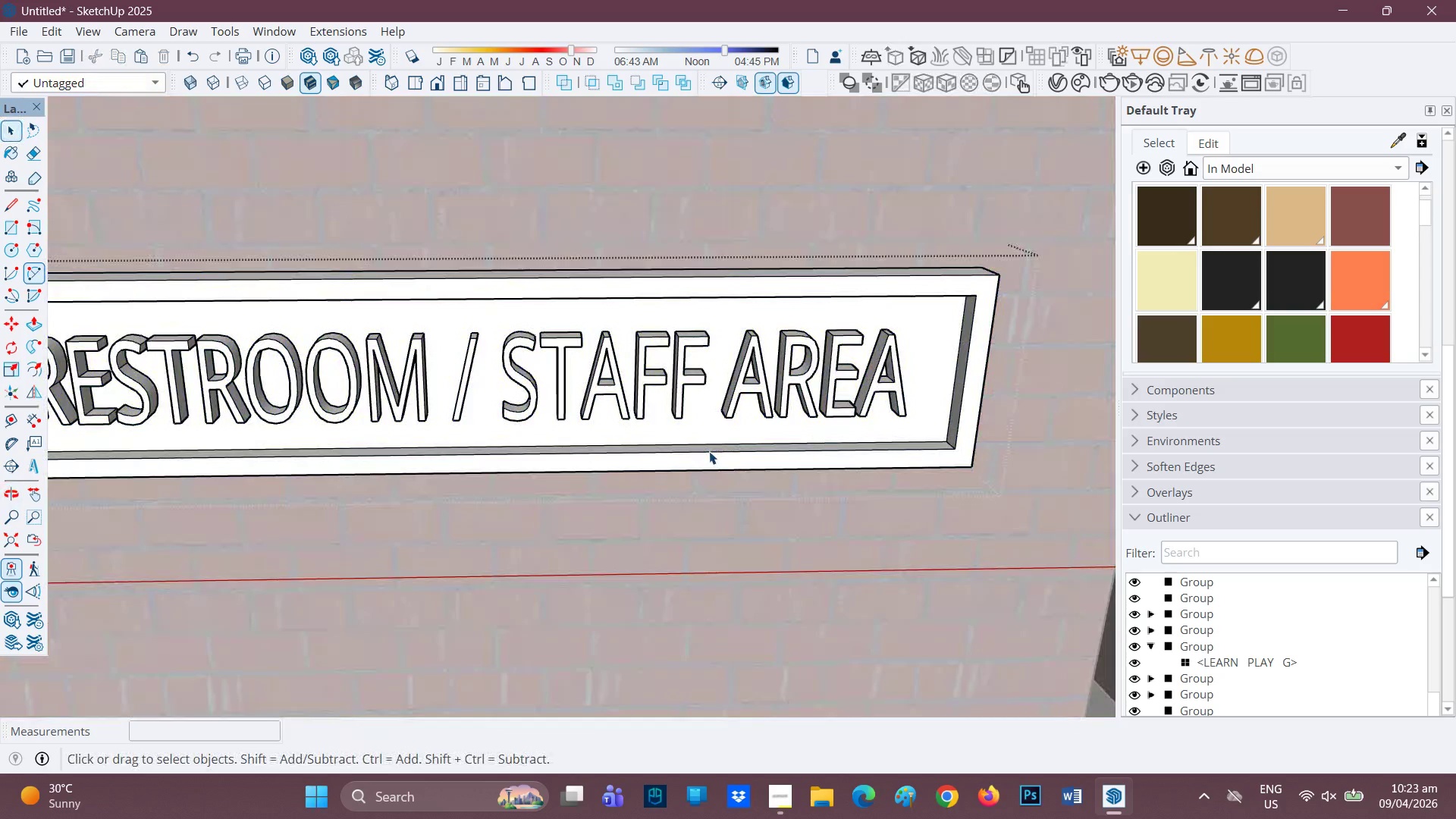 
left_click([709, 451])
 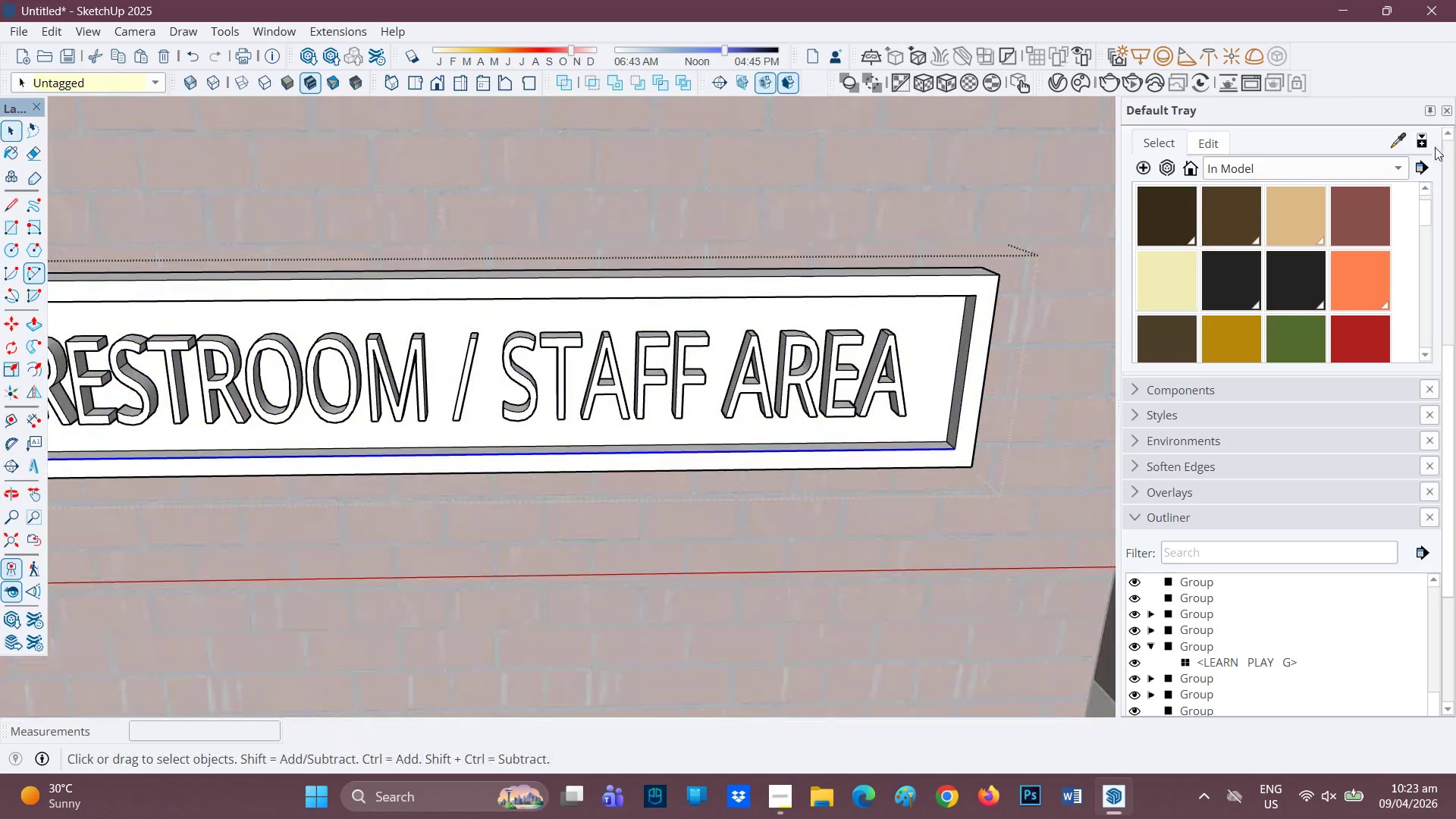 
scroll: coordinate [1389, 178], scroll_direction: up, amount: 2.0
 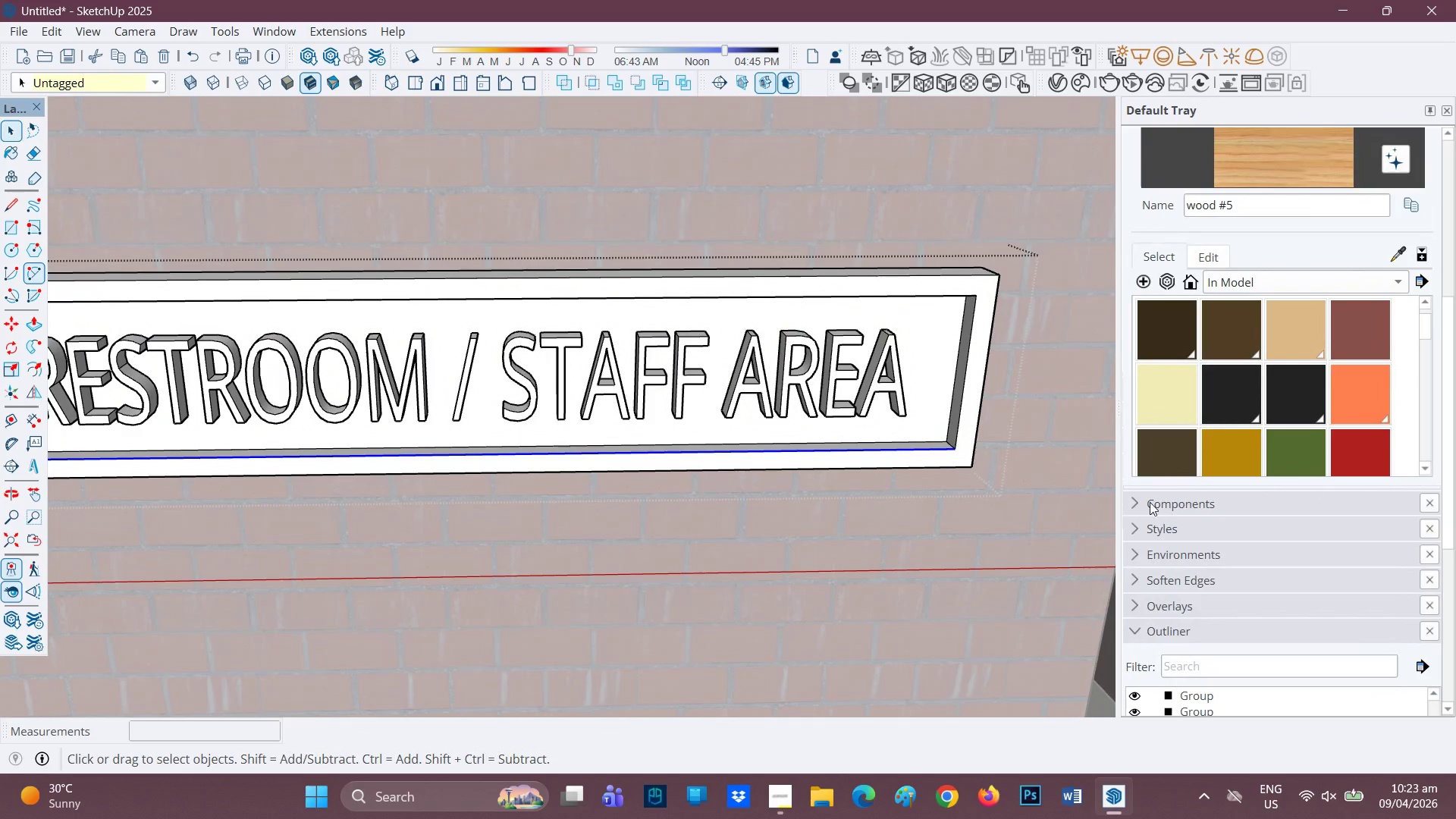 
scroll: coordinate [1265, 362], scroll_direction: down, amount: 3.0
 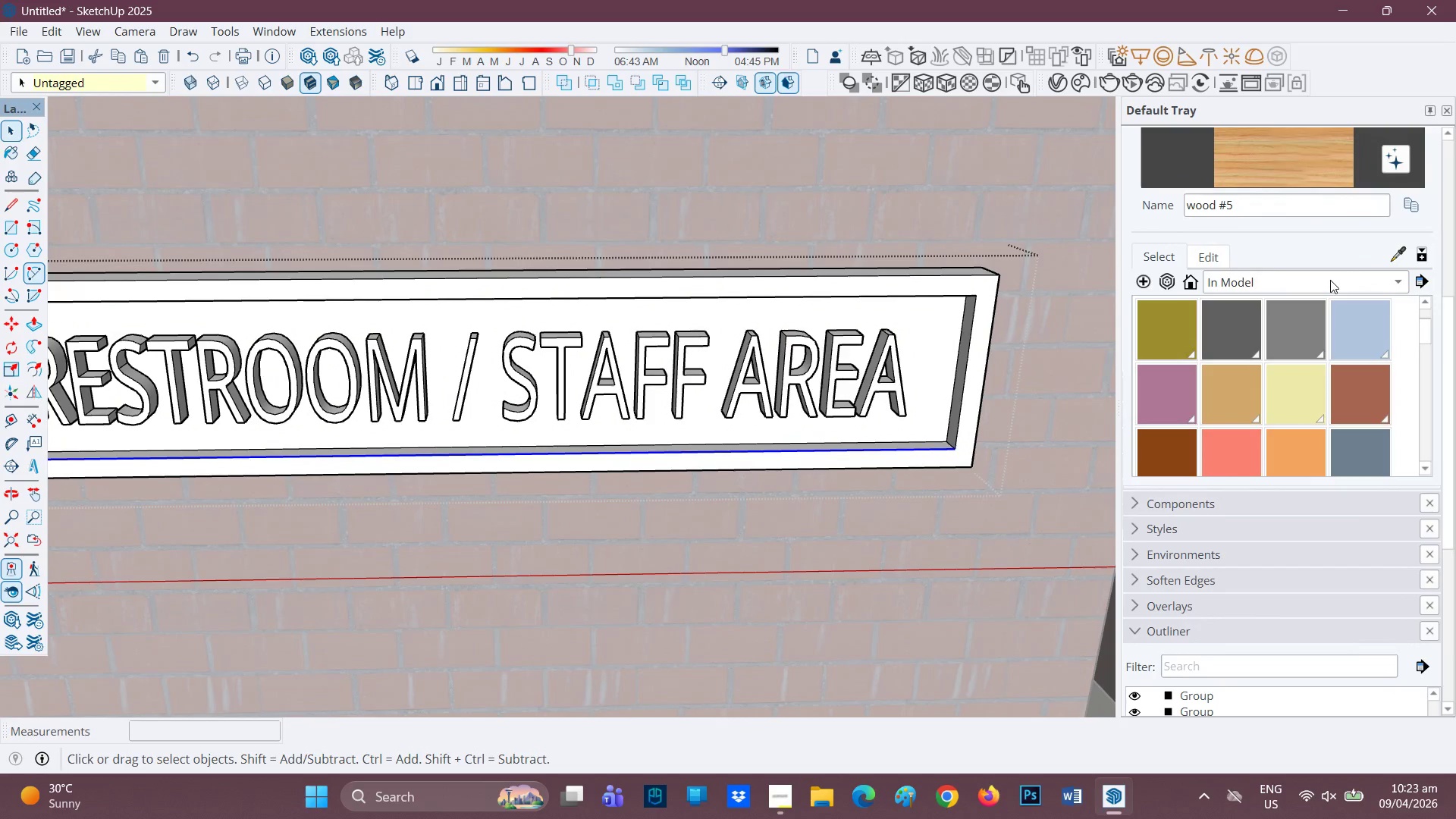 
left_click([1330, 280])
 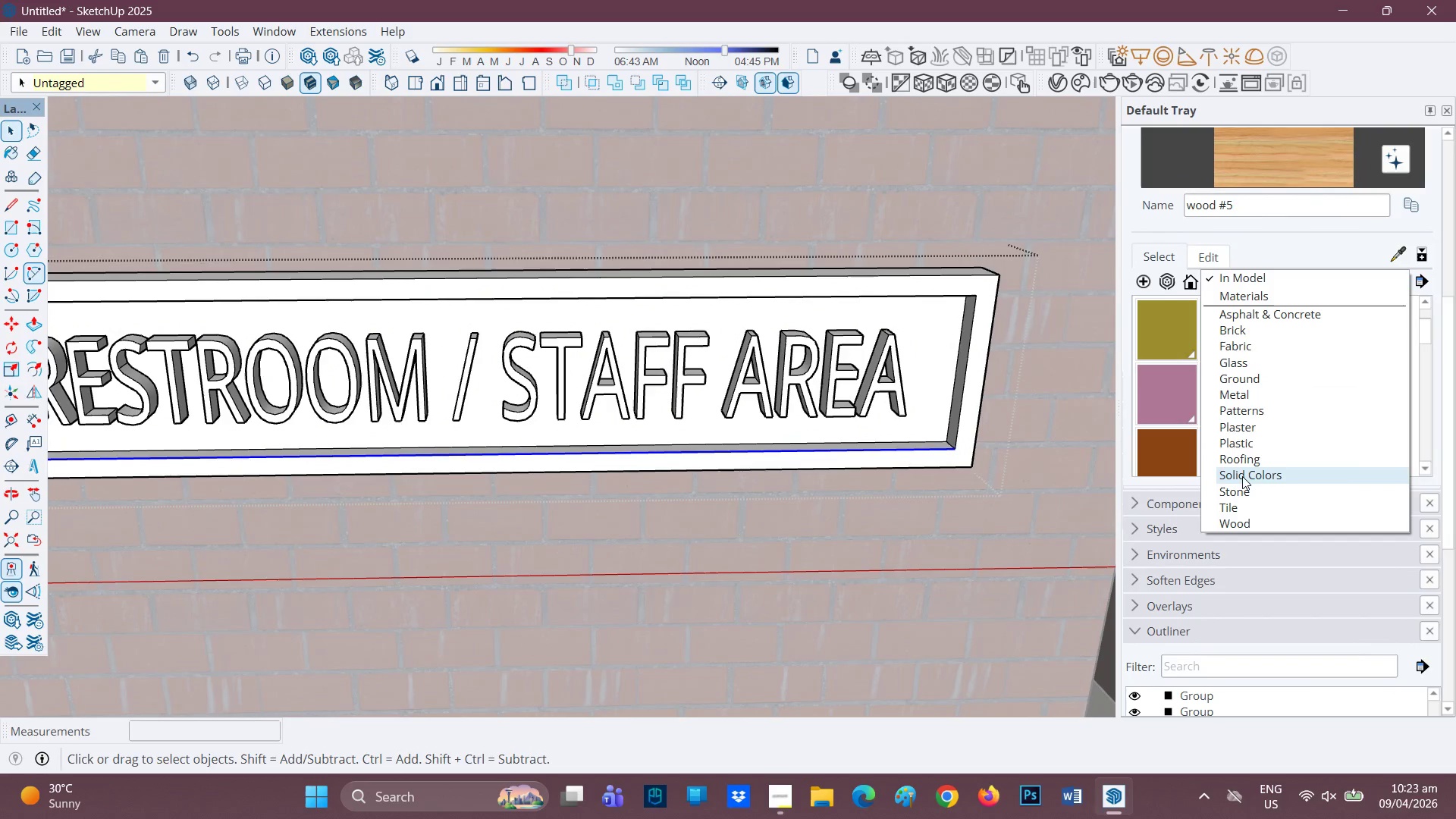 
left_click([1242, 476])
 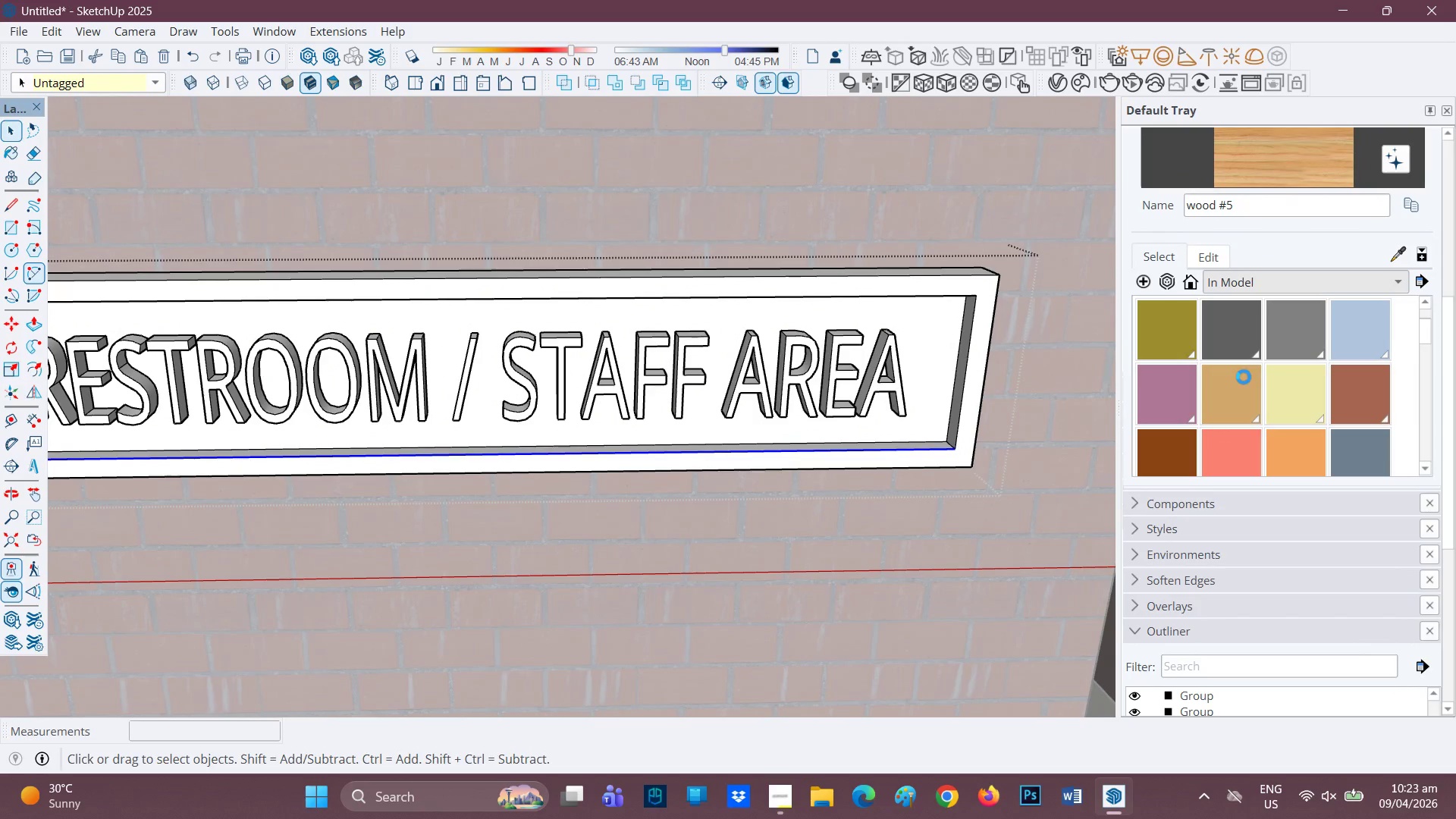 
mouse_move([1231, 375])
 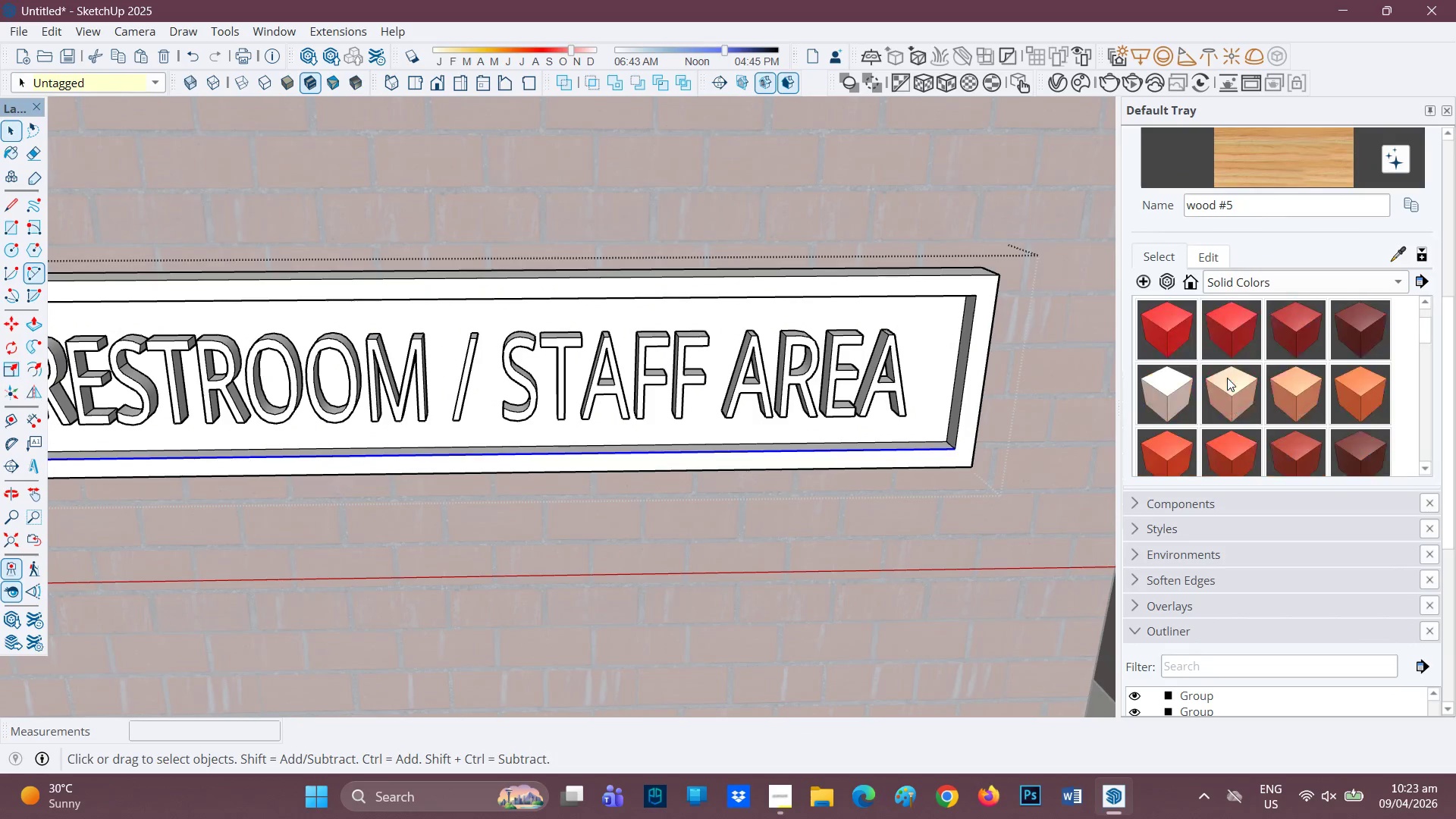 
scroll: coordinate [1227, 387], scroll_direction: down, amount: 6.0
 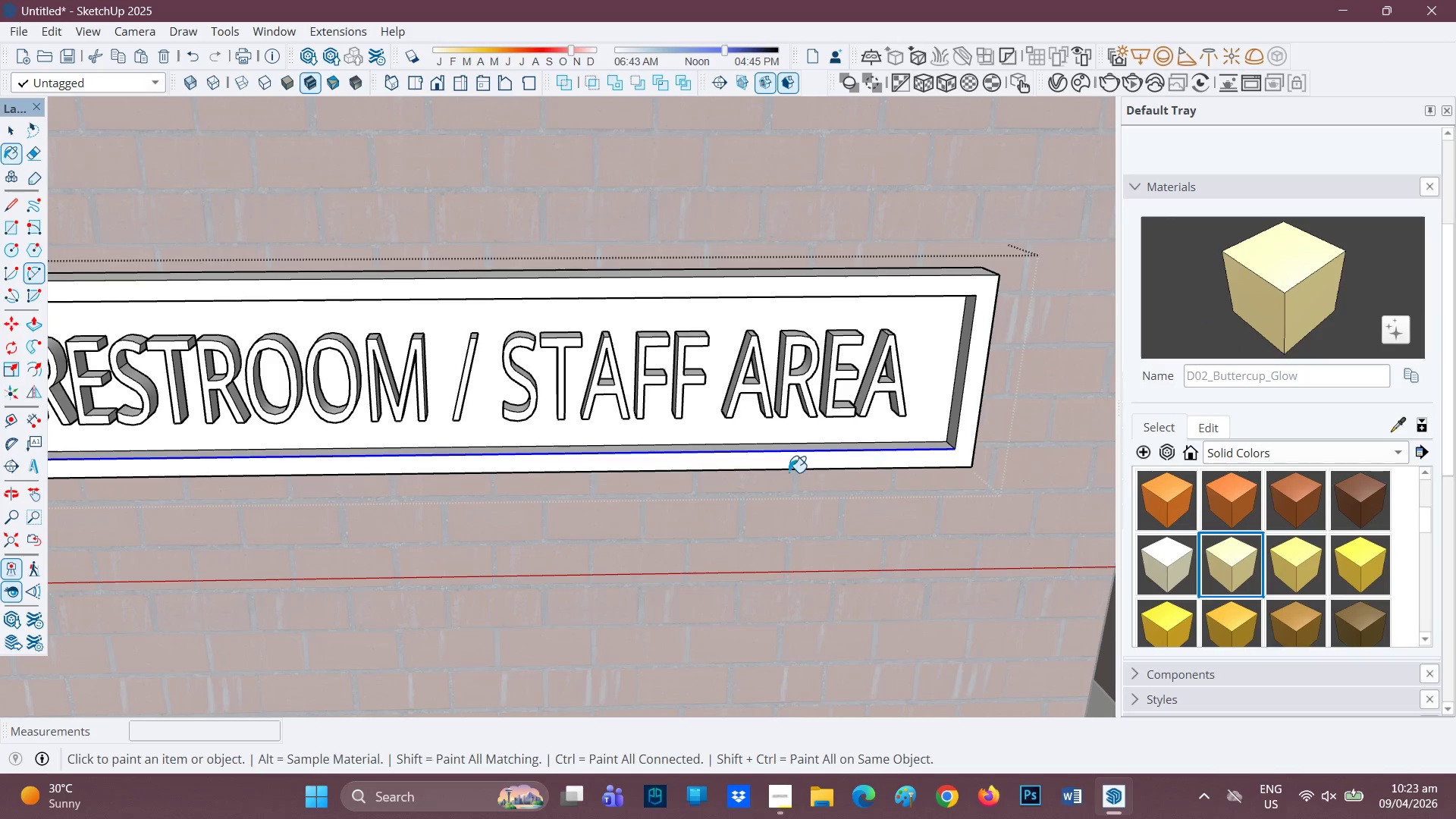 
left_click([788, 449])
 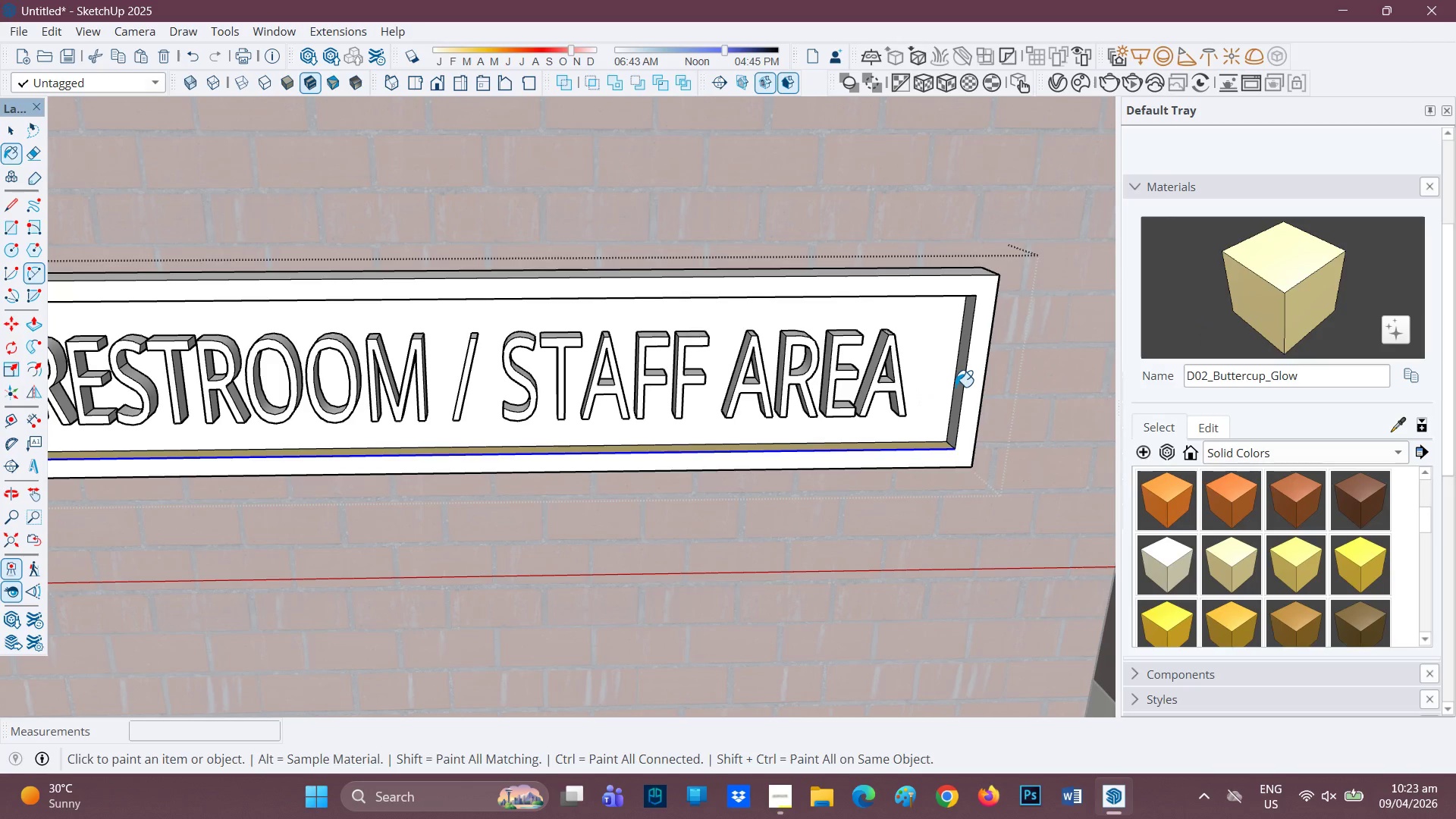 
left_click([956, 387])
 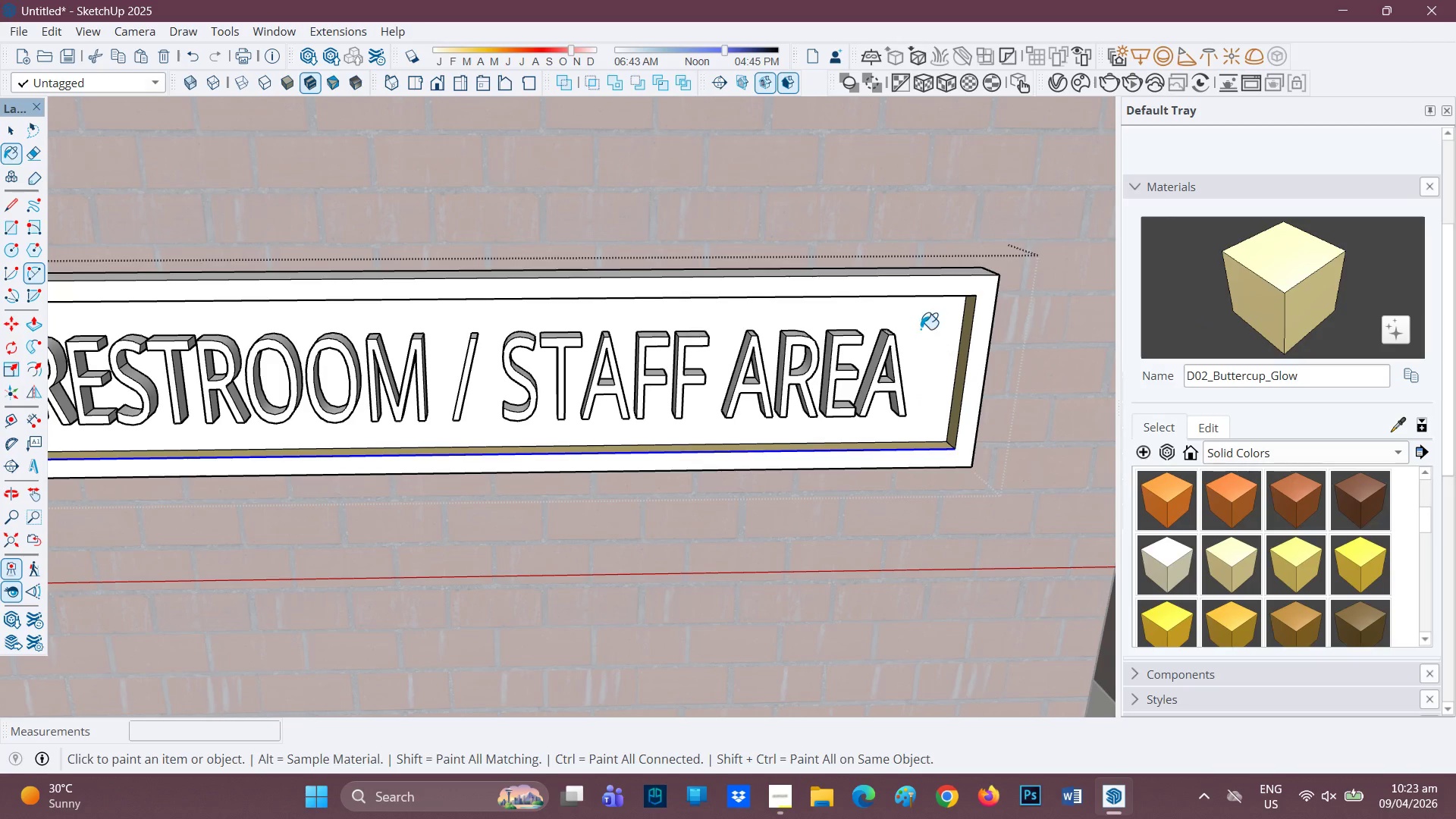 
scroll: coordinate [901, 289], scroll_direction: up, amount: 2.0
 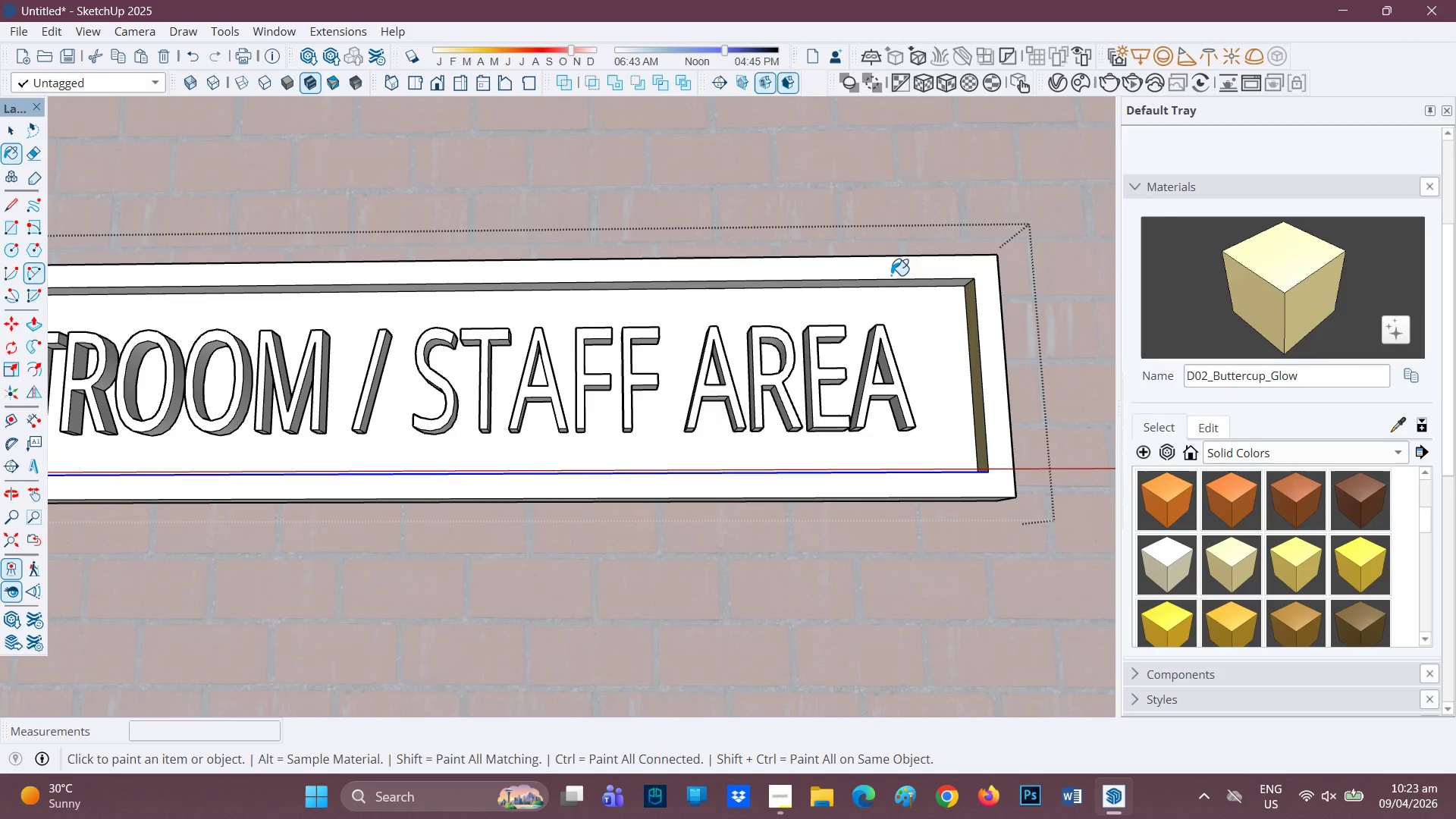 
left_click([898, 283])
 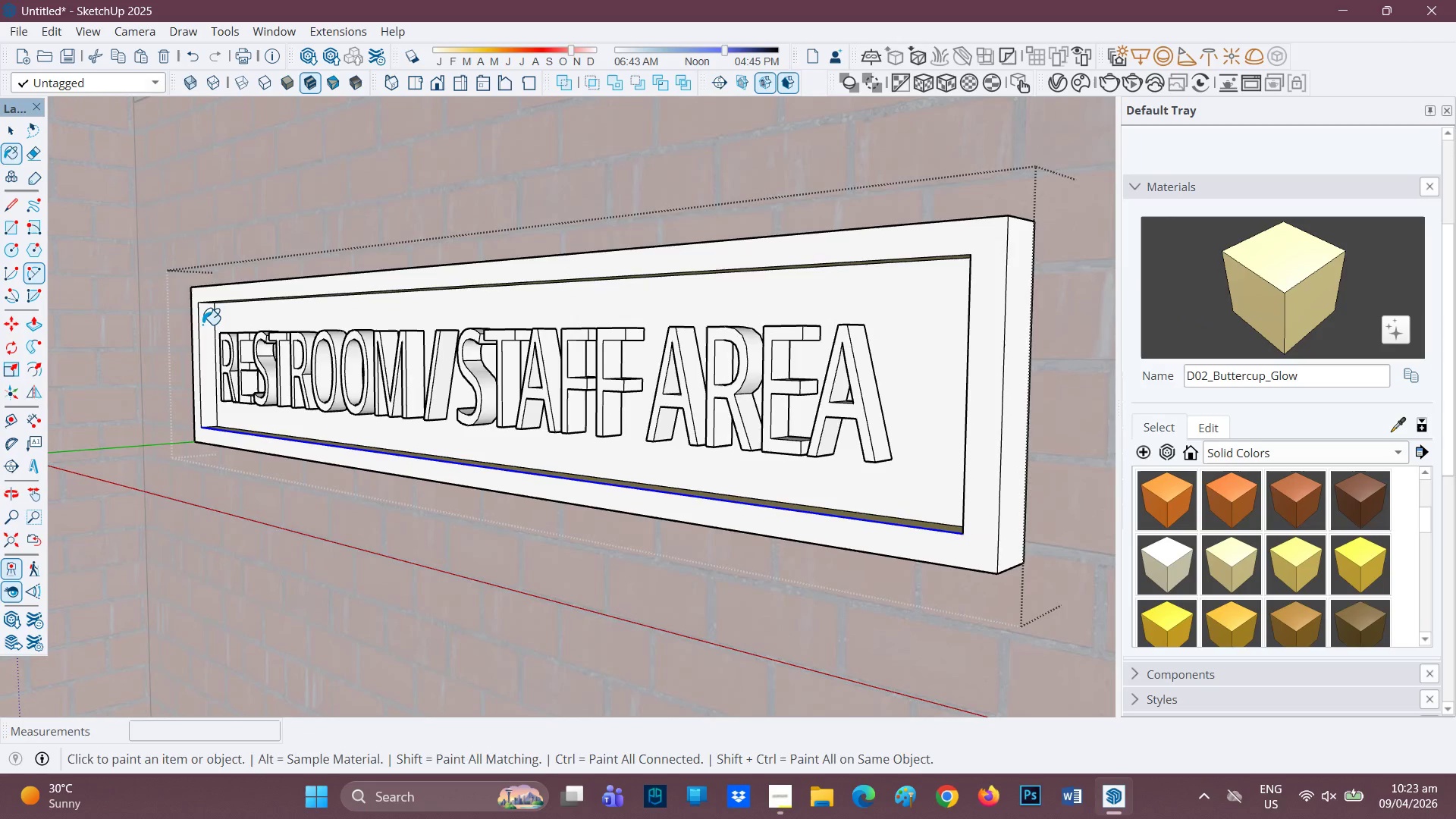 
left_click([206, 325])
 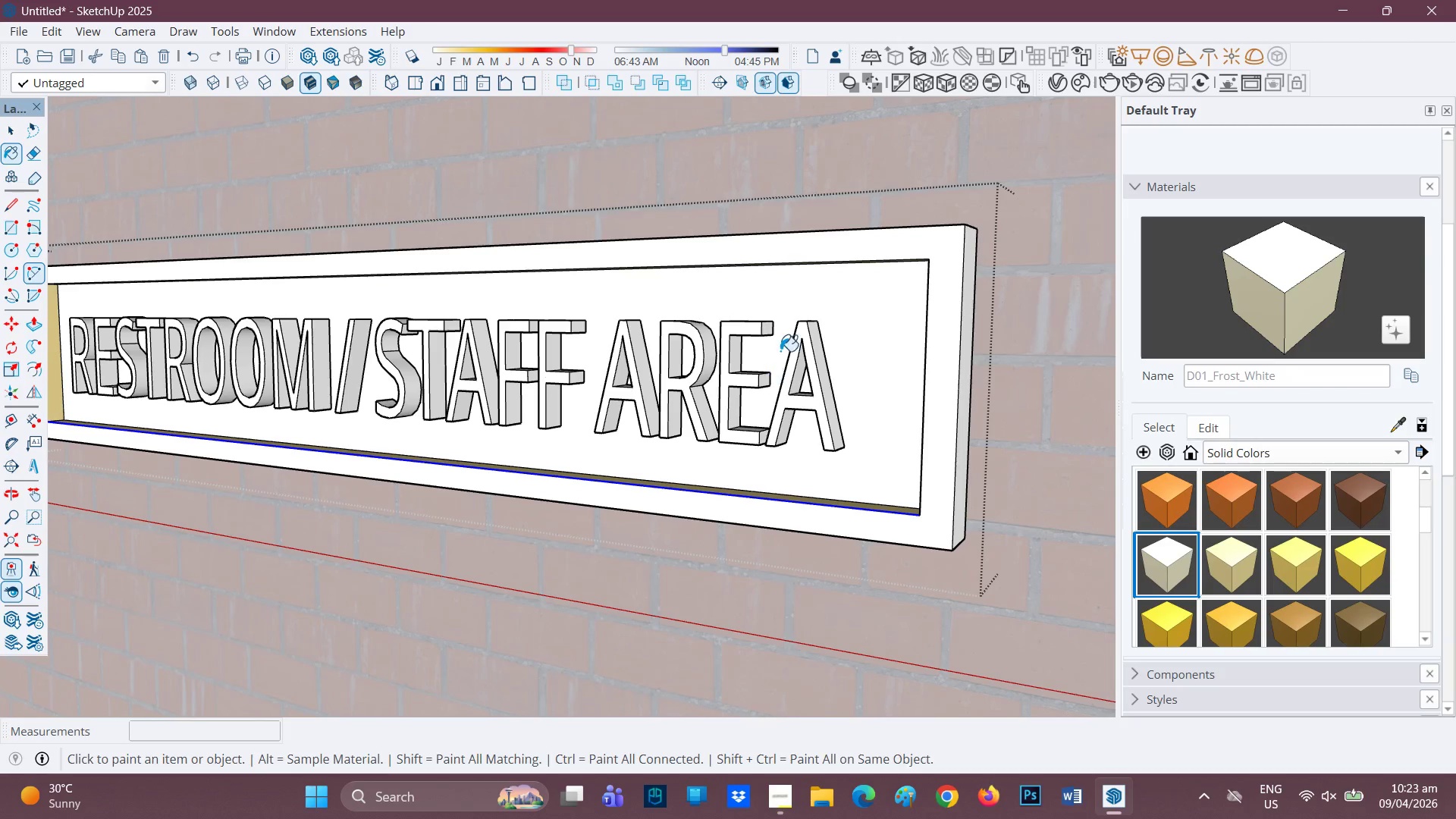 
left_click([856, 342])
 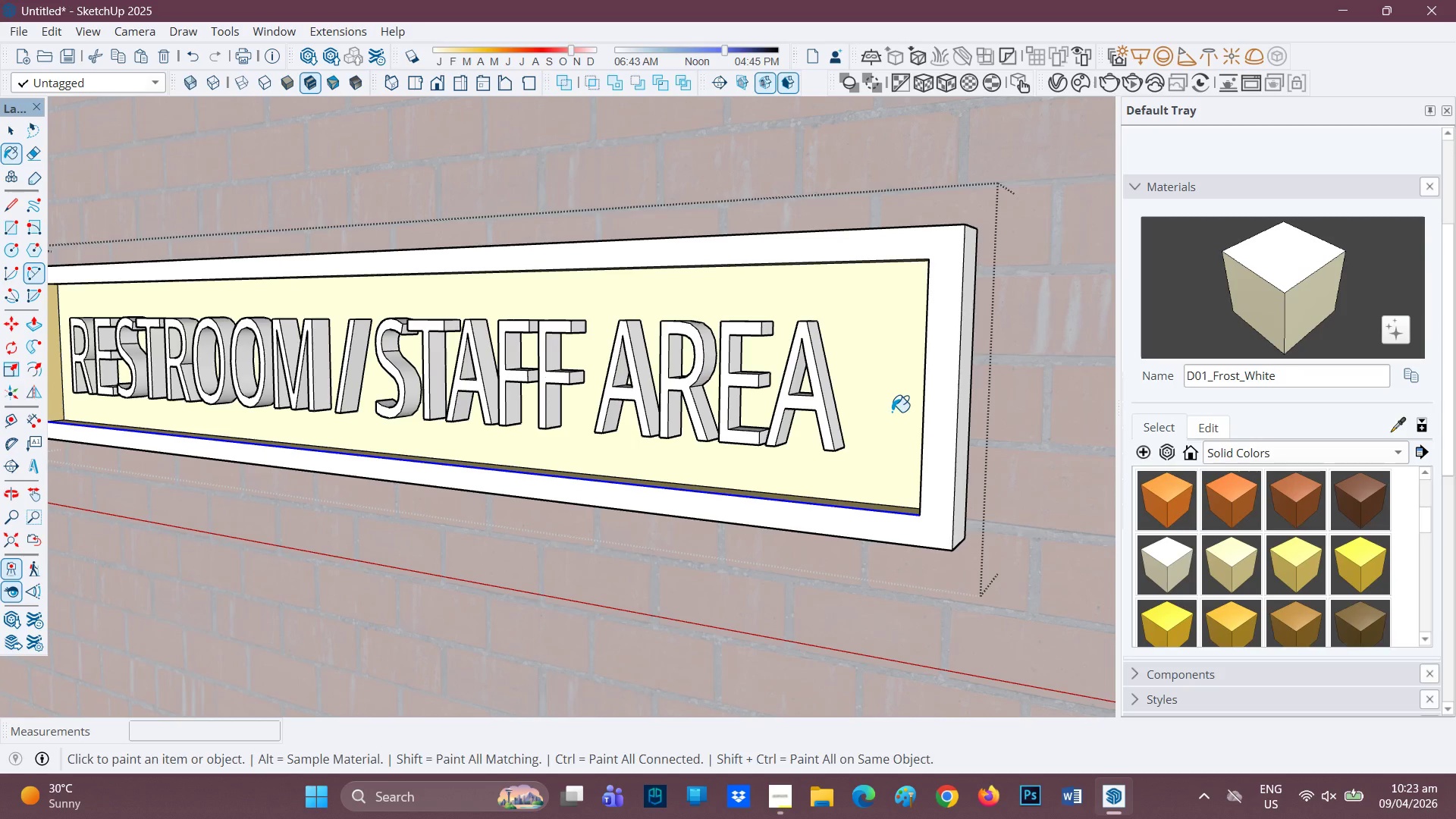 
scroll: coordinate [974, 400], scroll_direction: down, amount: 2.0
 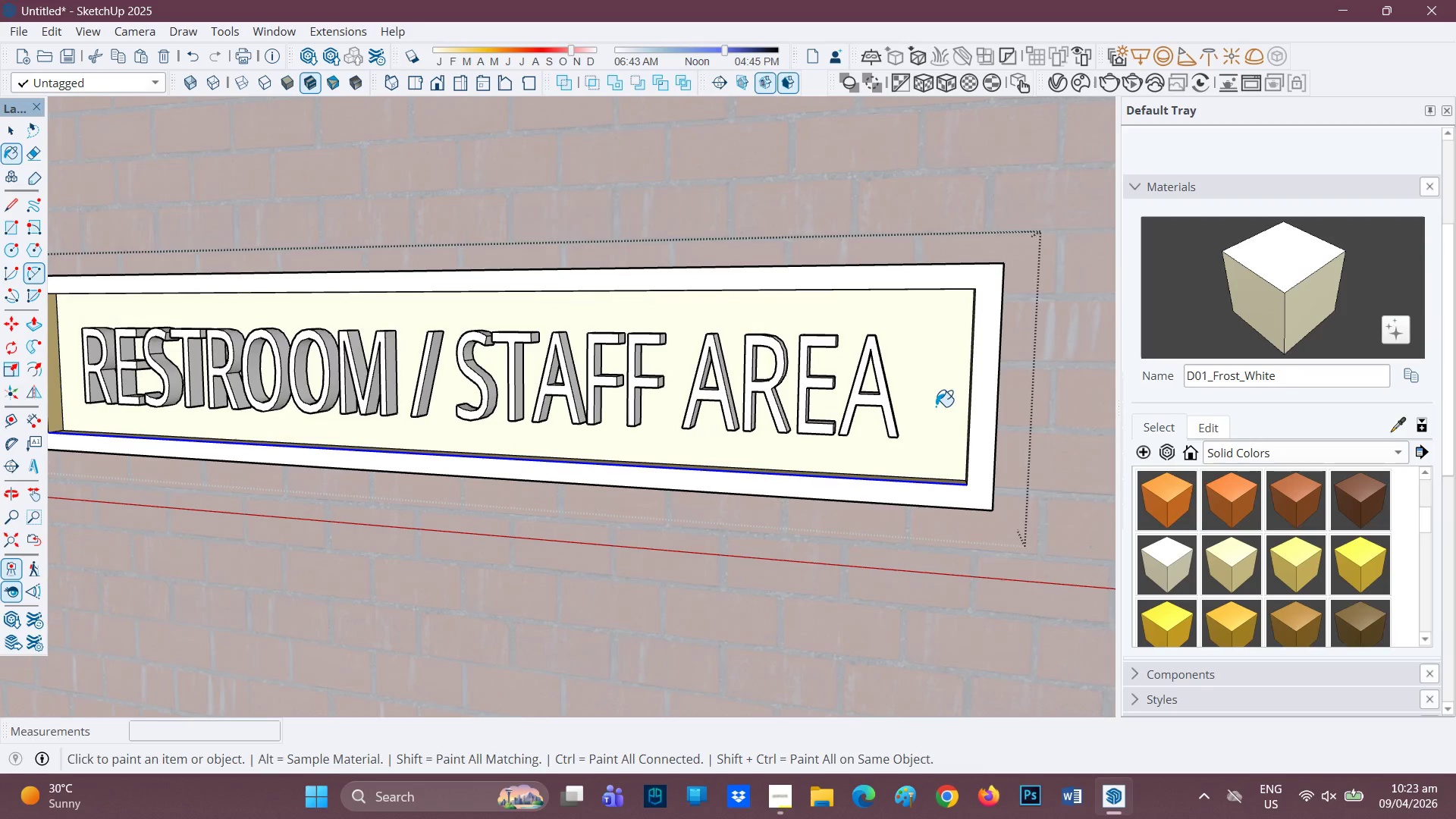 
scroll: coordinate [1217, 491], scroll_direction: up, amount: 2.0
 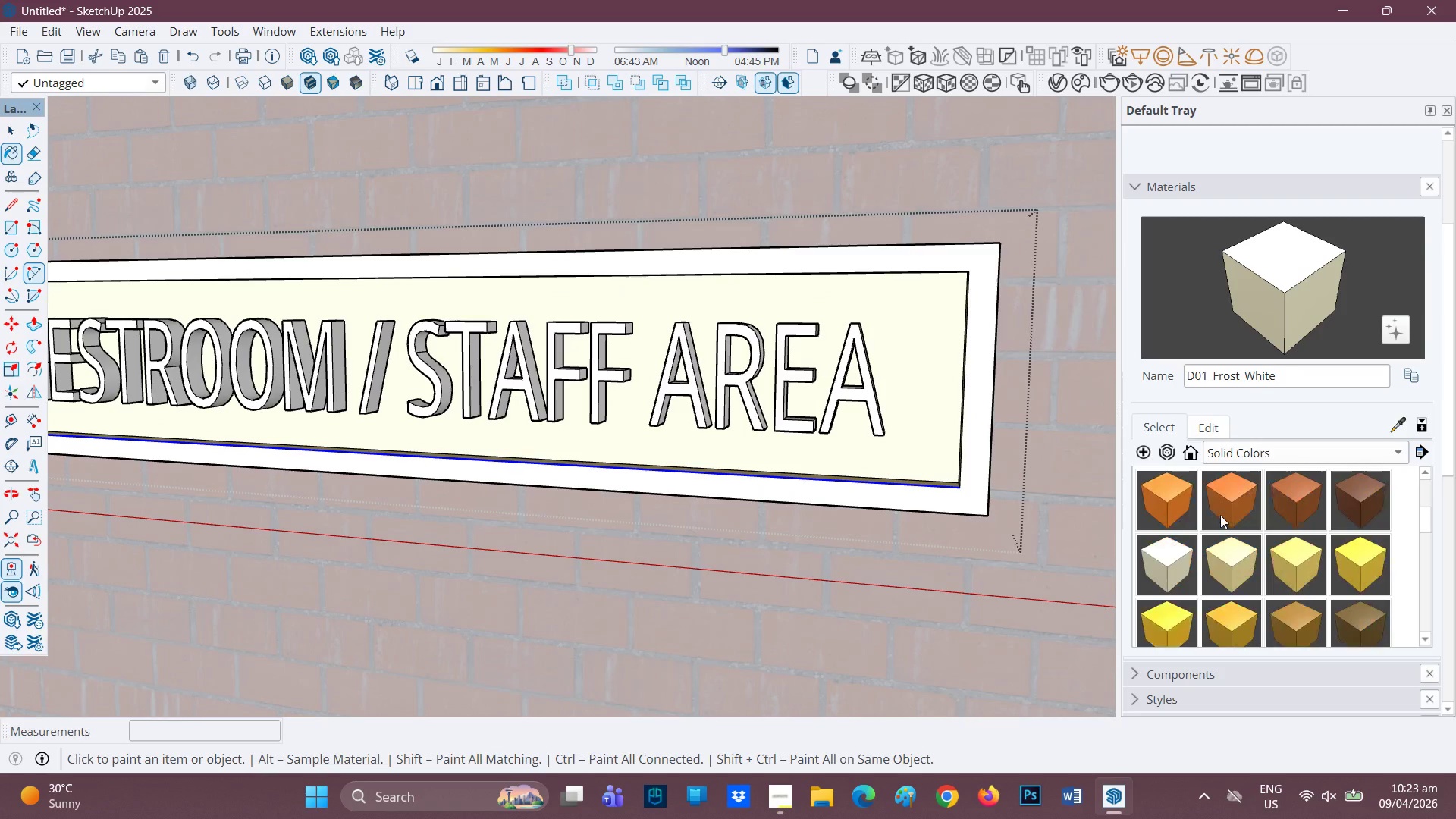 
scroll: coordinate [1268, 610], scroll_direction: down, amount: 23.0
 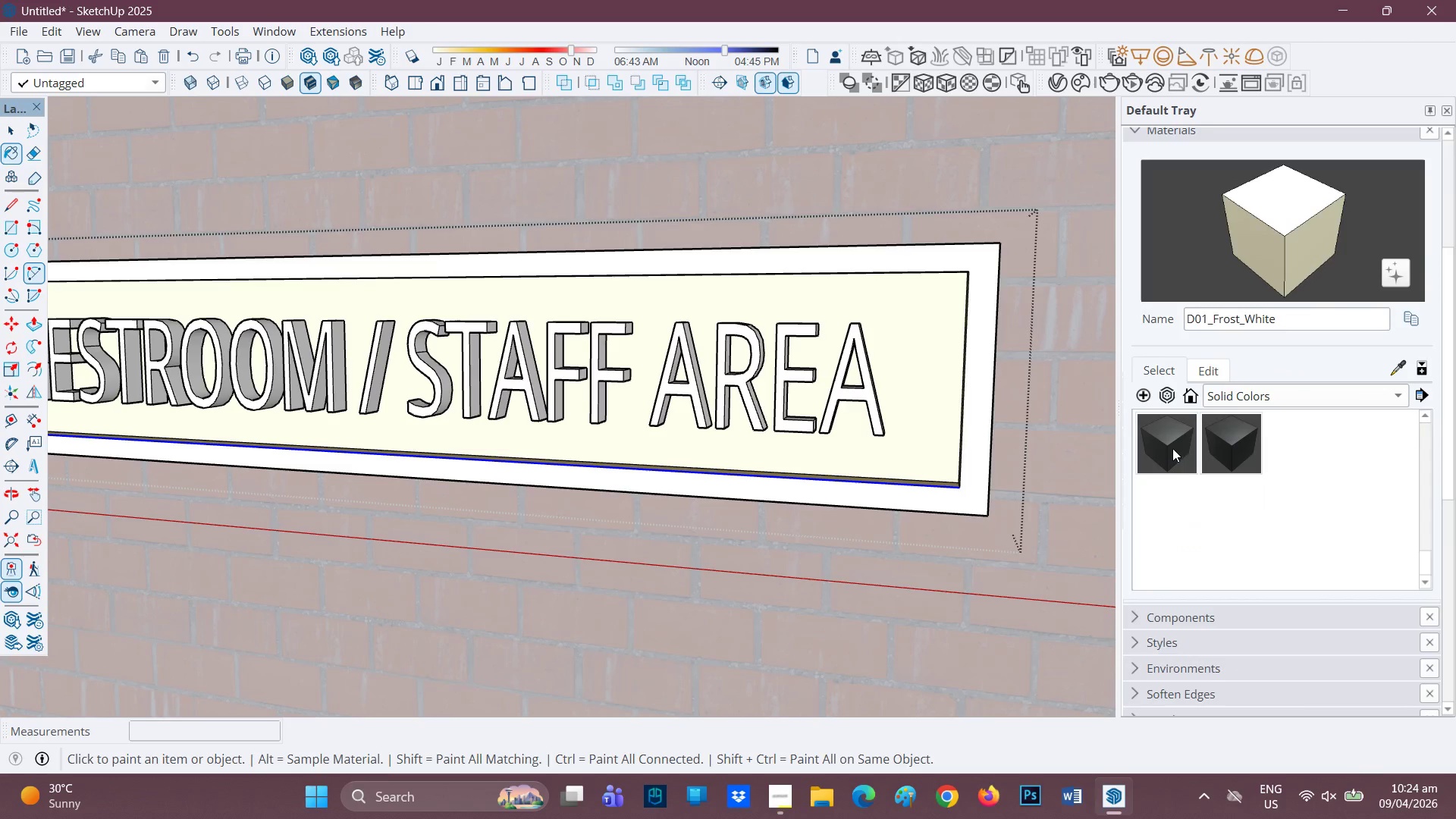 
left_click([1172, 448])
 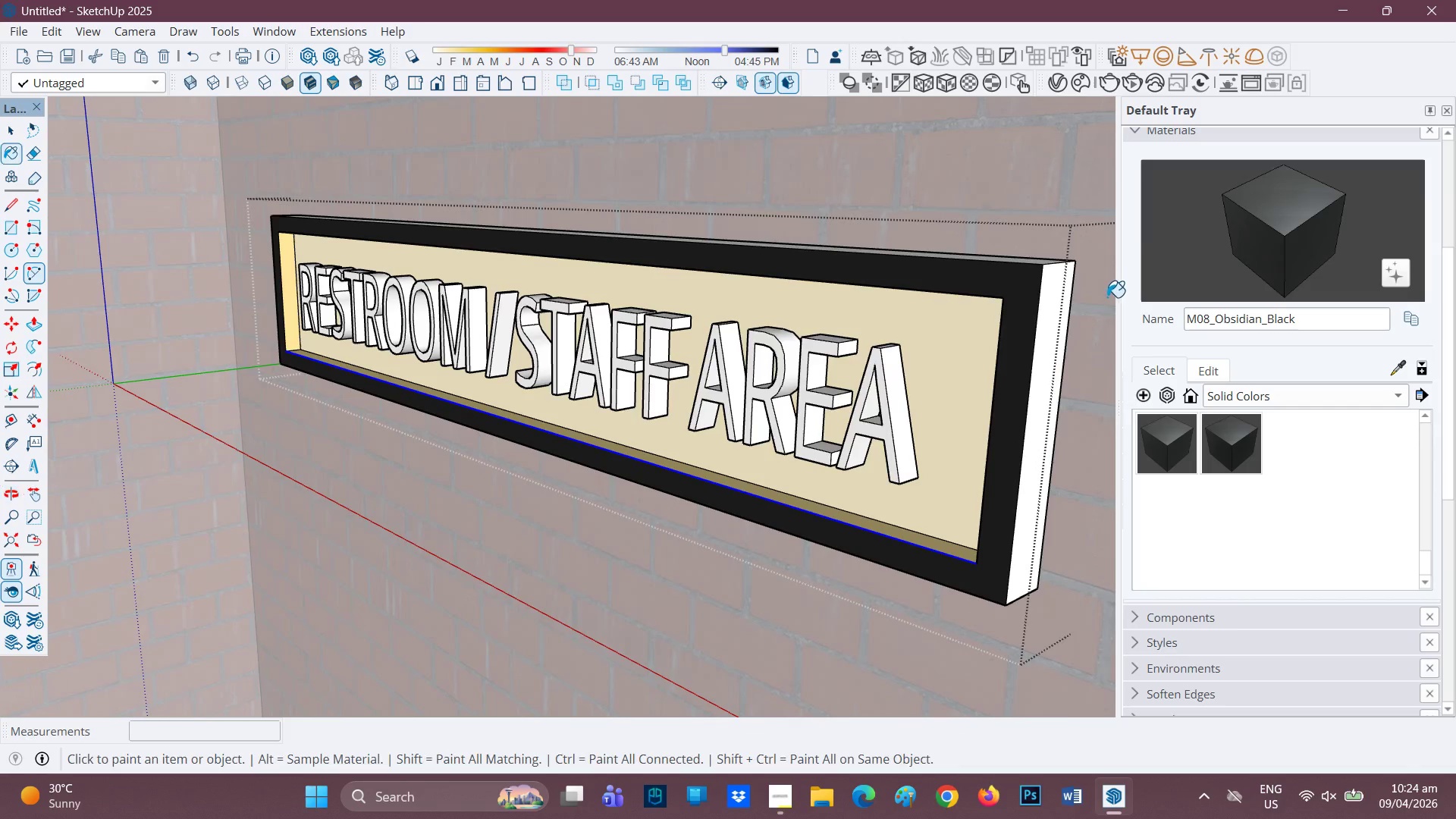 
left_click([1056, 316])
 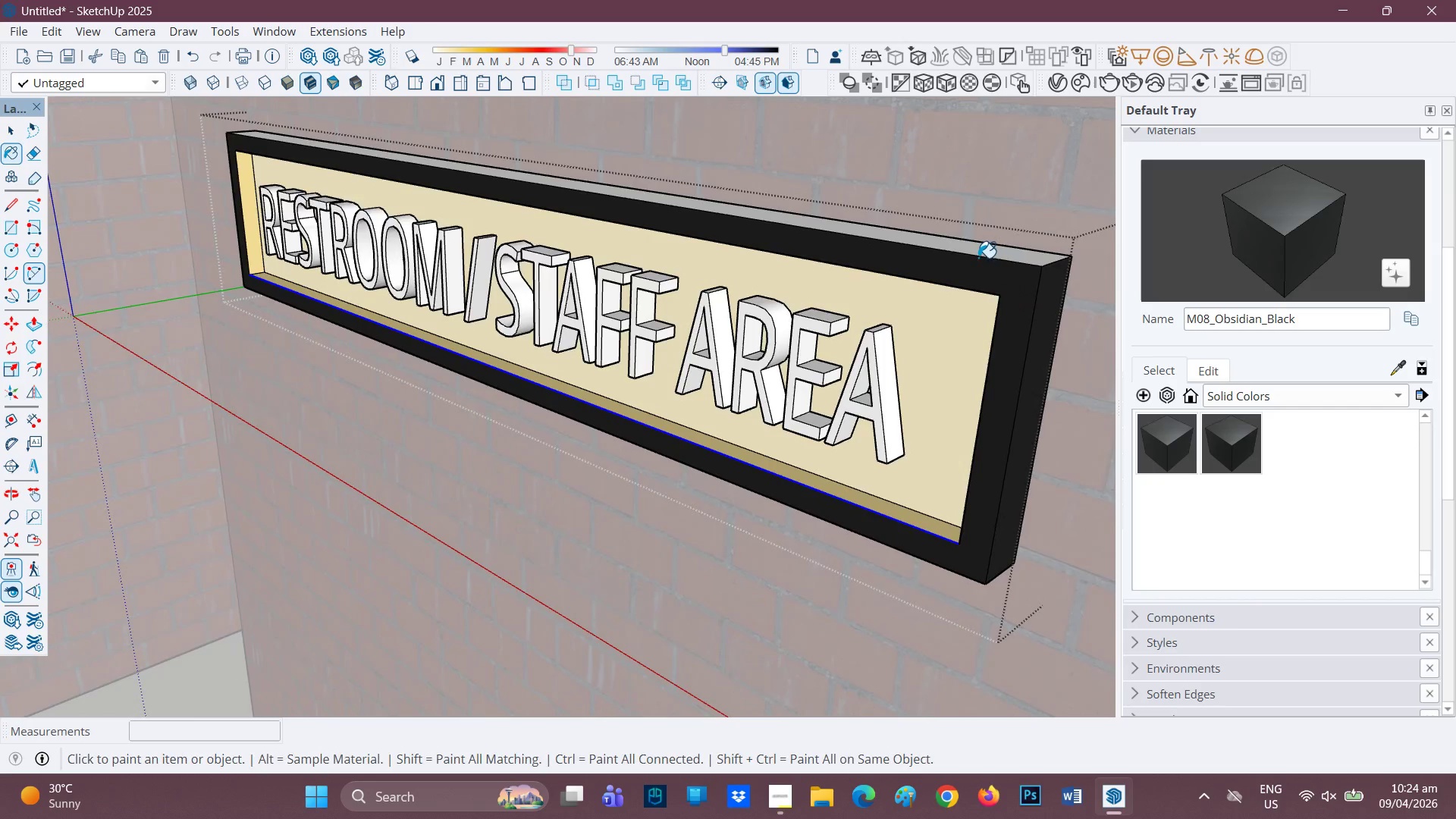 
left_click([984, 248])
 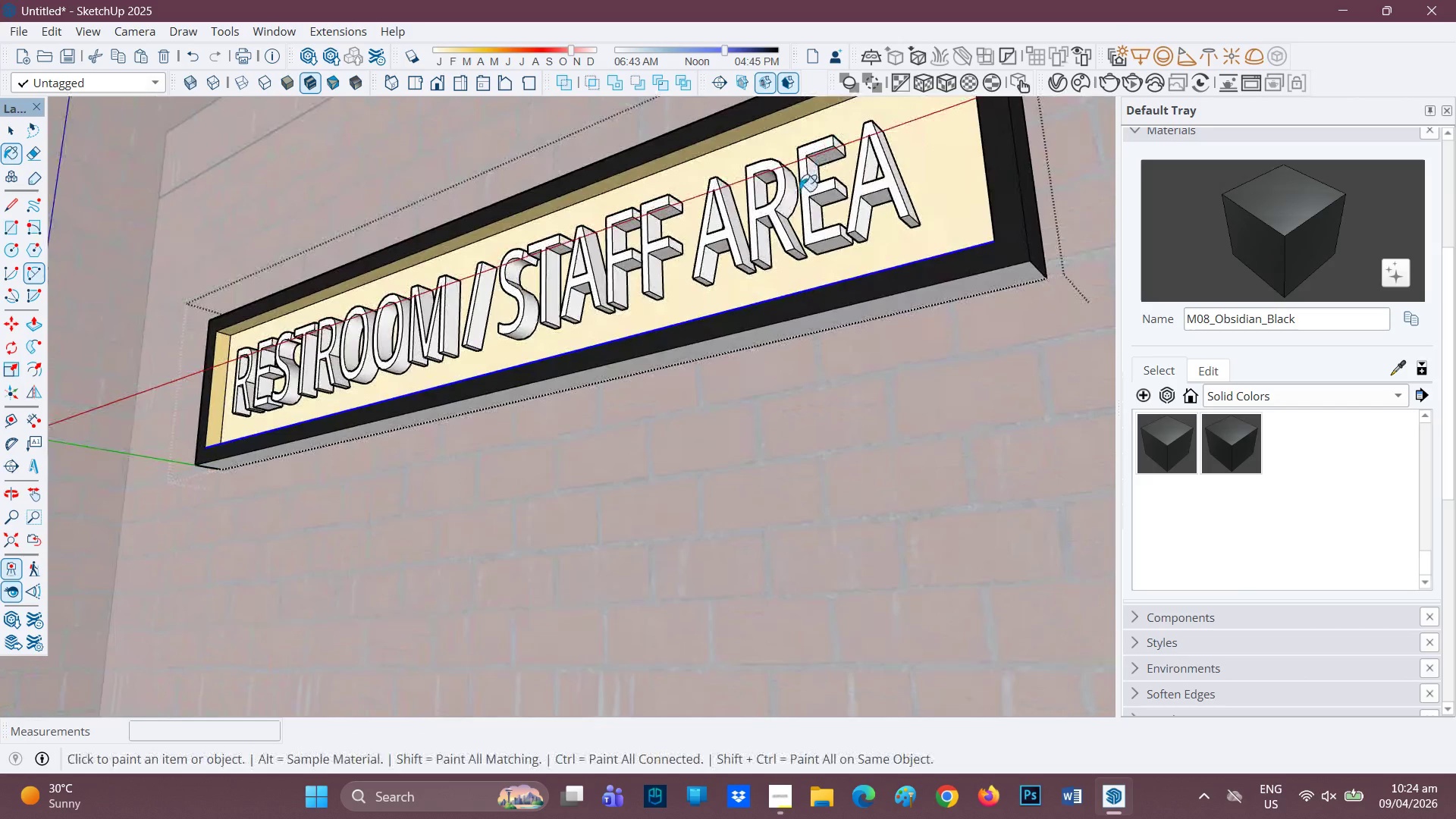 
left_click([781, 203])
 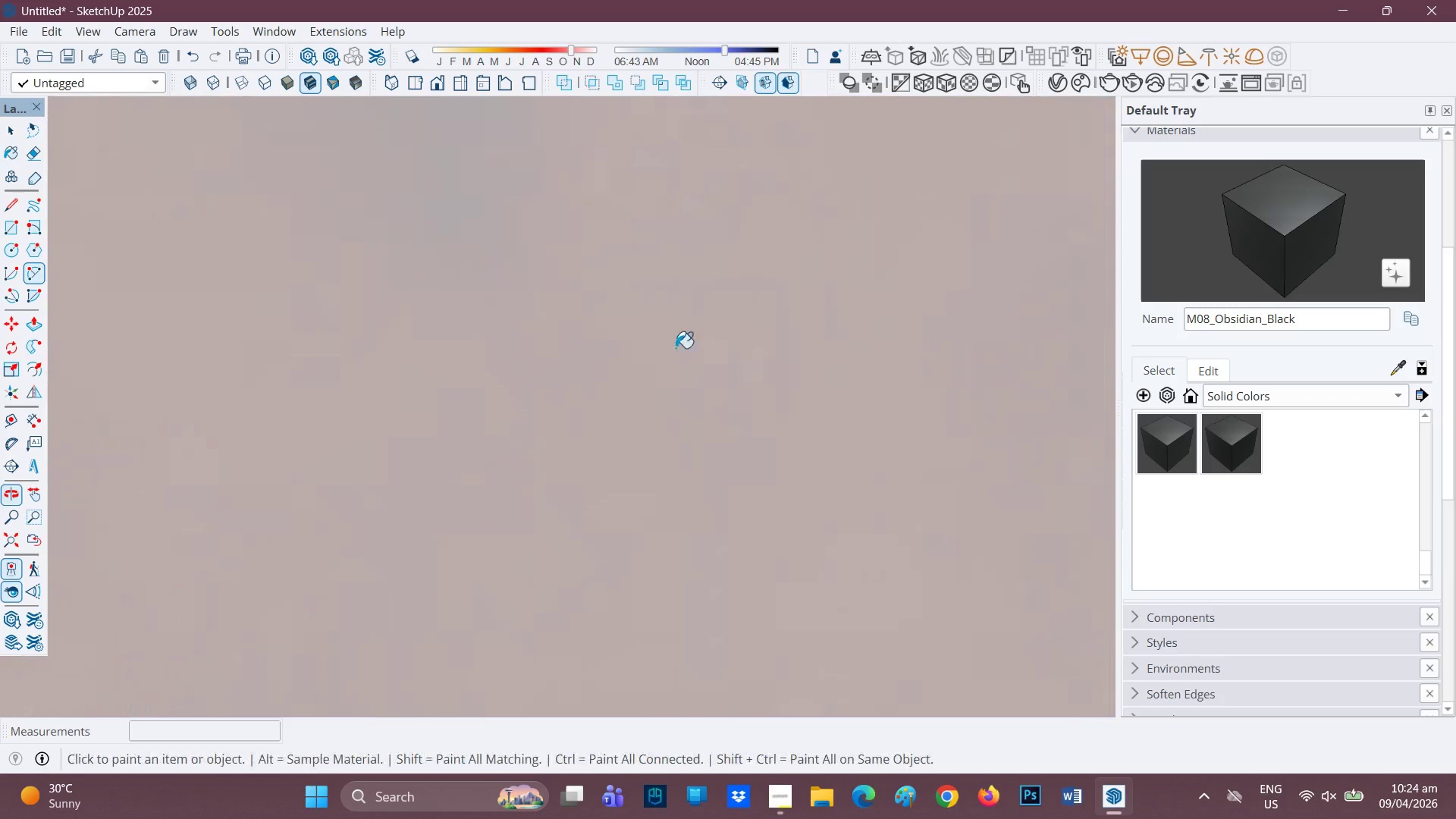 
wait(7.81)
 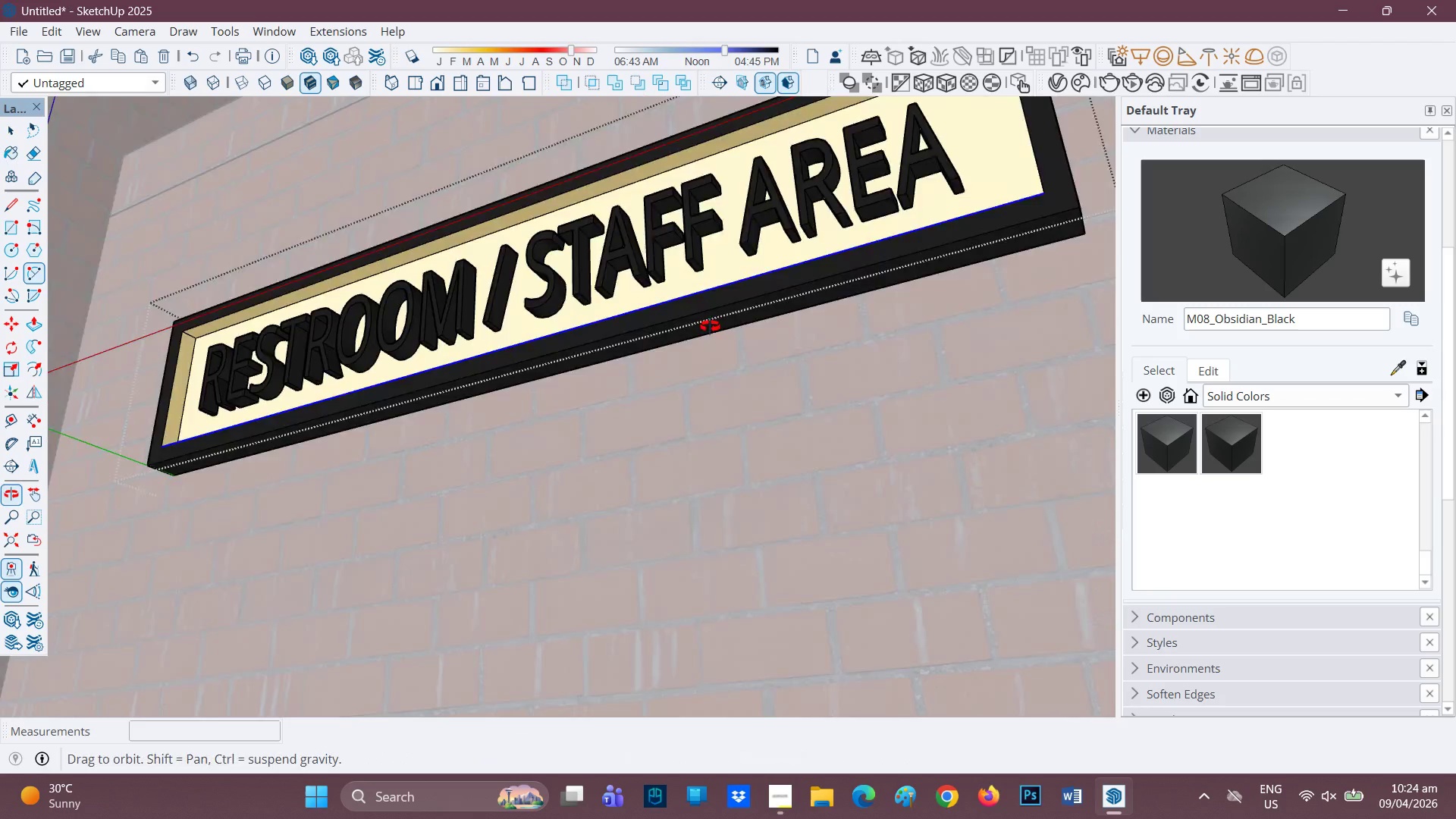 
key(H)
 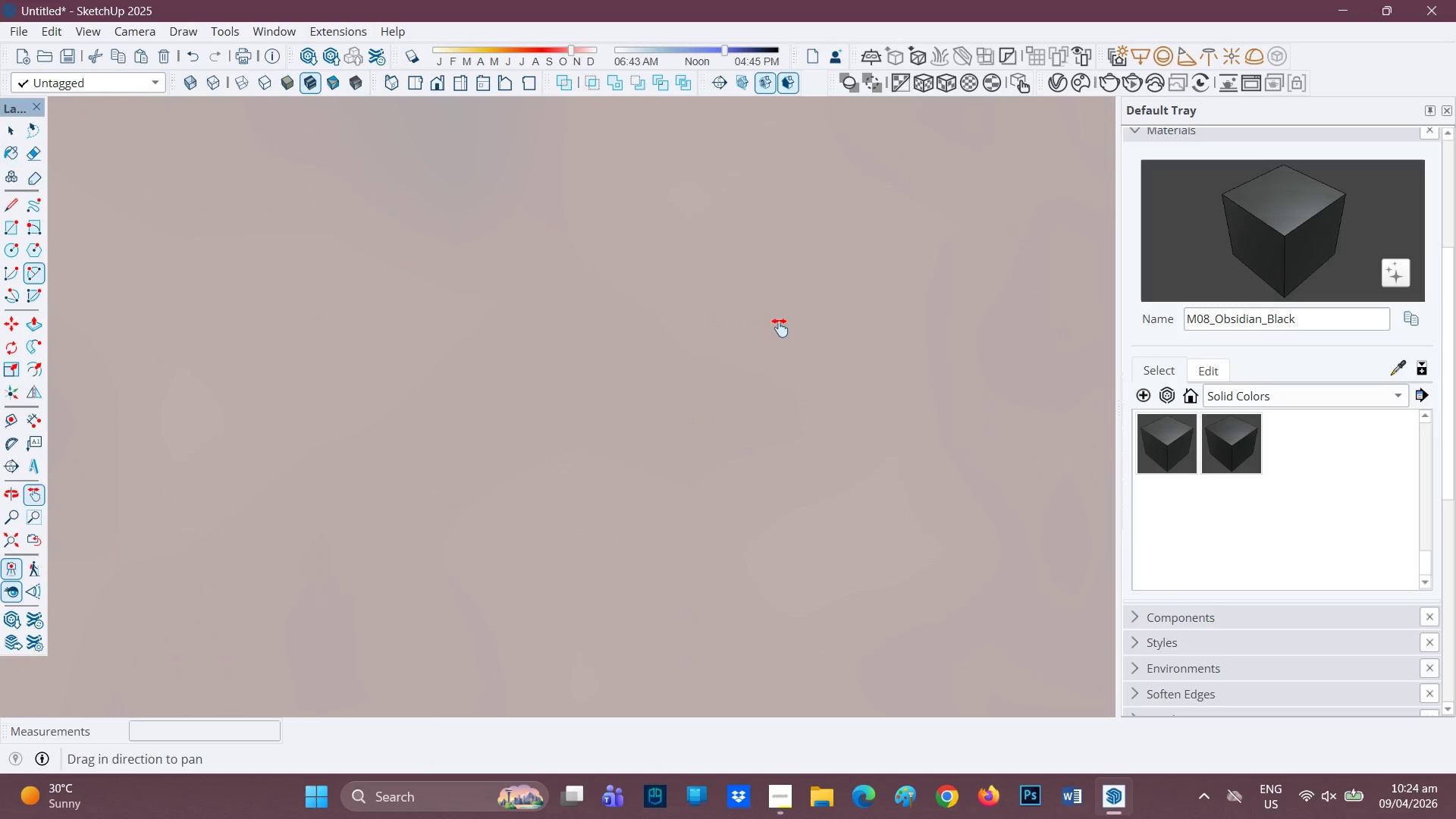 
left_click_drag(start_coordinate=[809, 316], to_coordinate=[378, 408])
 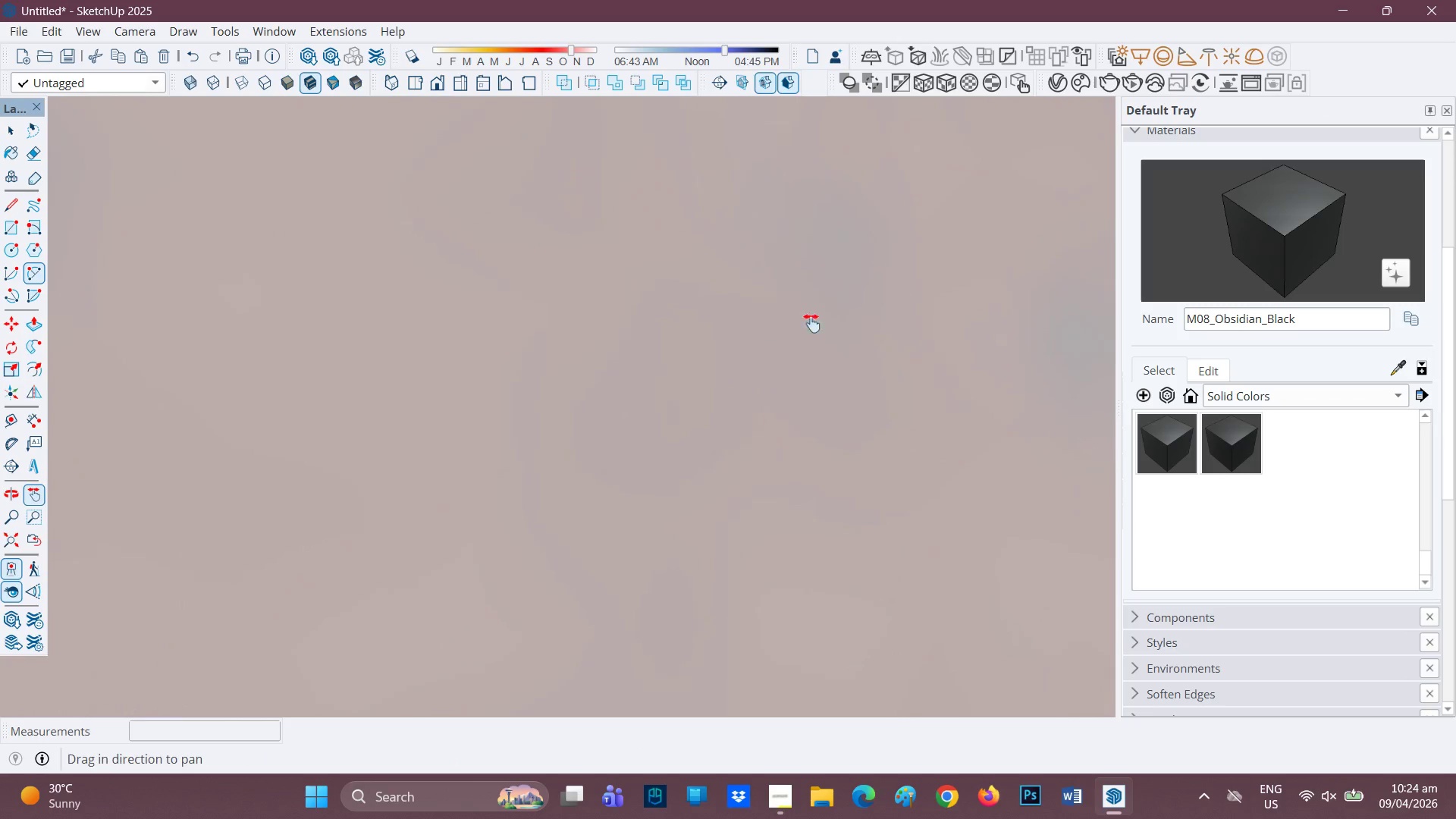 
left_click_drag(start_coordinate=[899, 302], to_coordinate=[275, 438])
 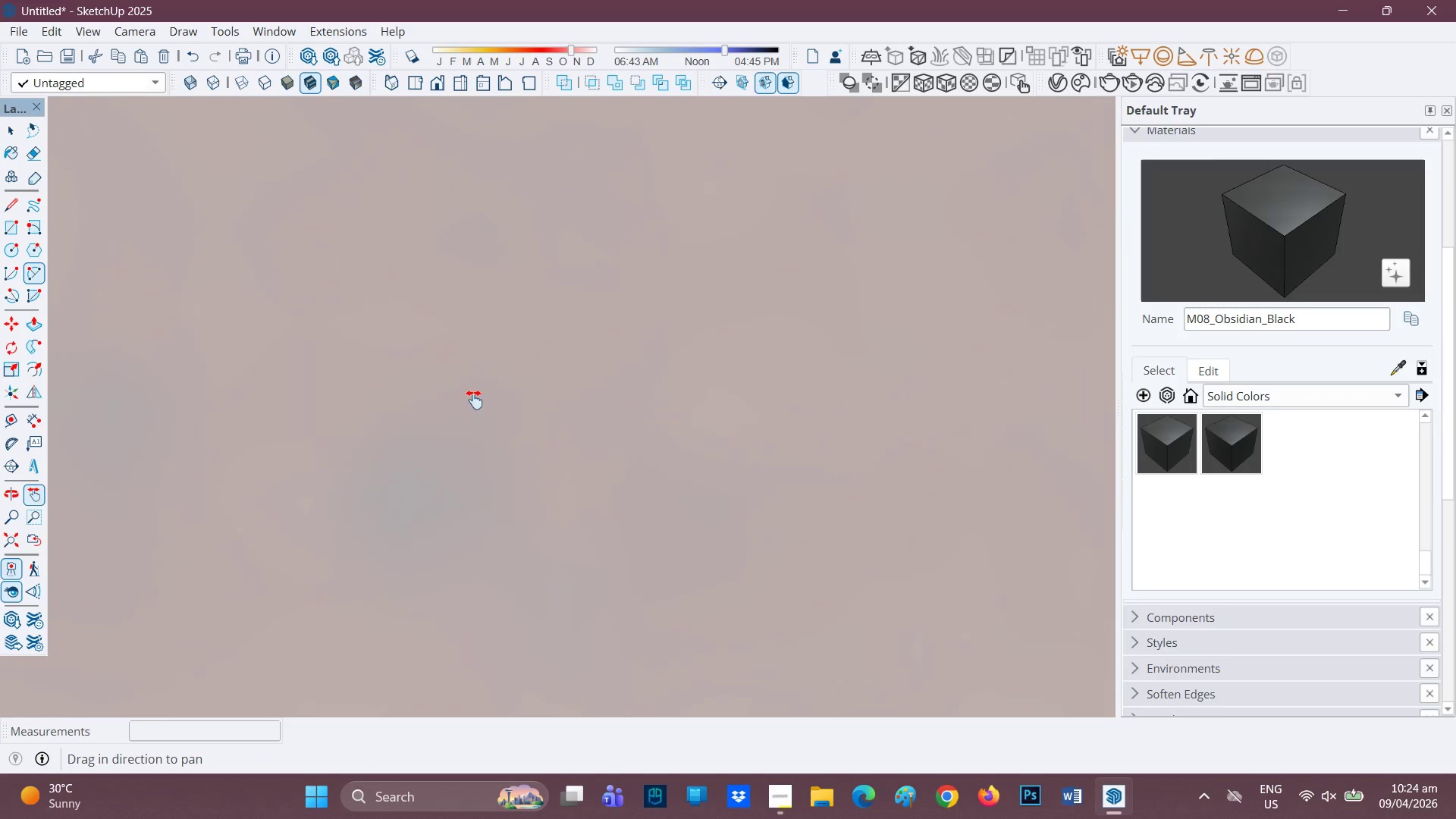 
left_click_drag(start_coordinate=[792, 312], to_coordinate=[217, 419])
 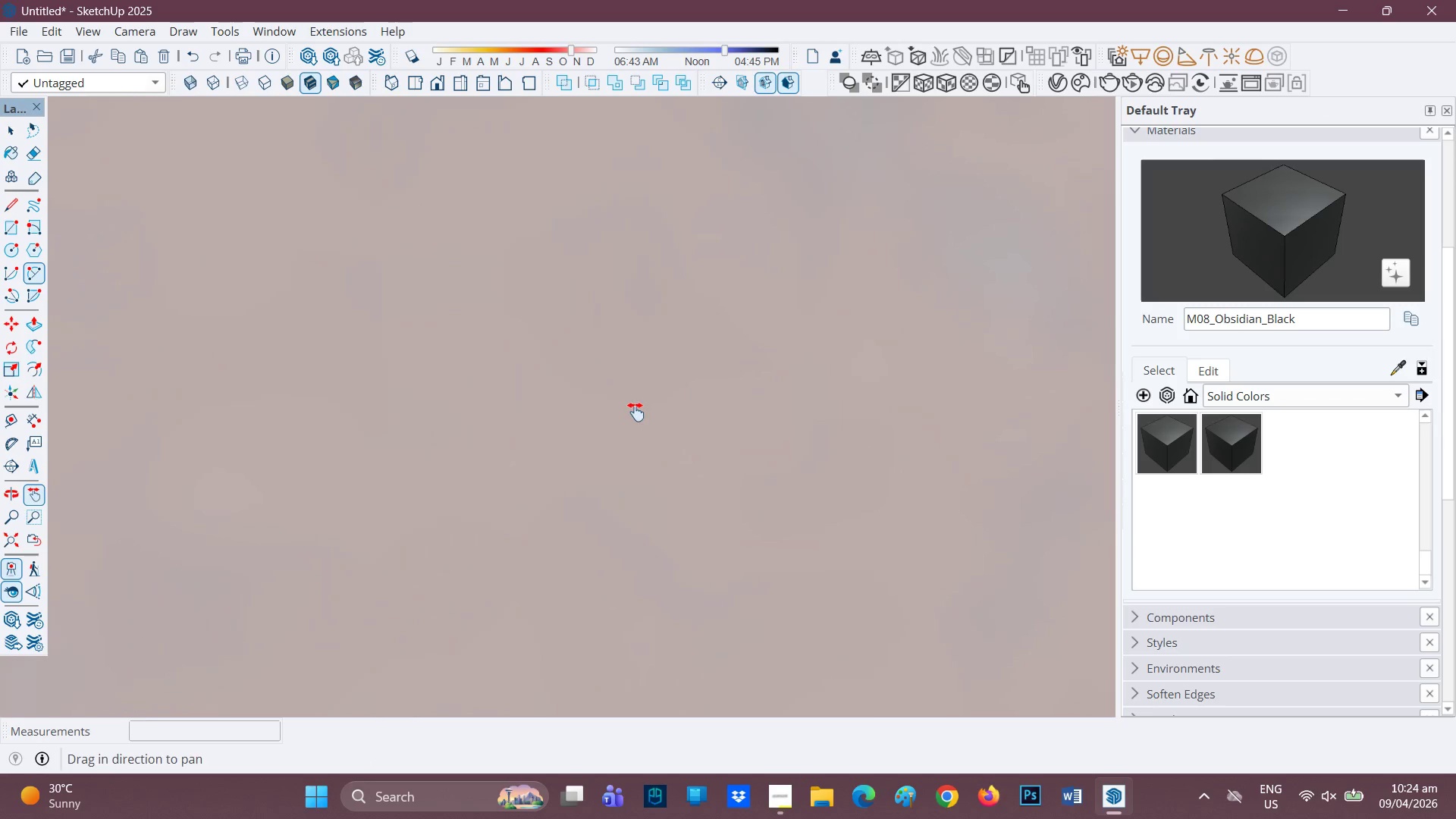 
left_click_drag(start_coordinate=[733, 323], to_coordinate=[142, 412])
 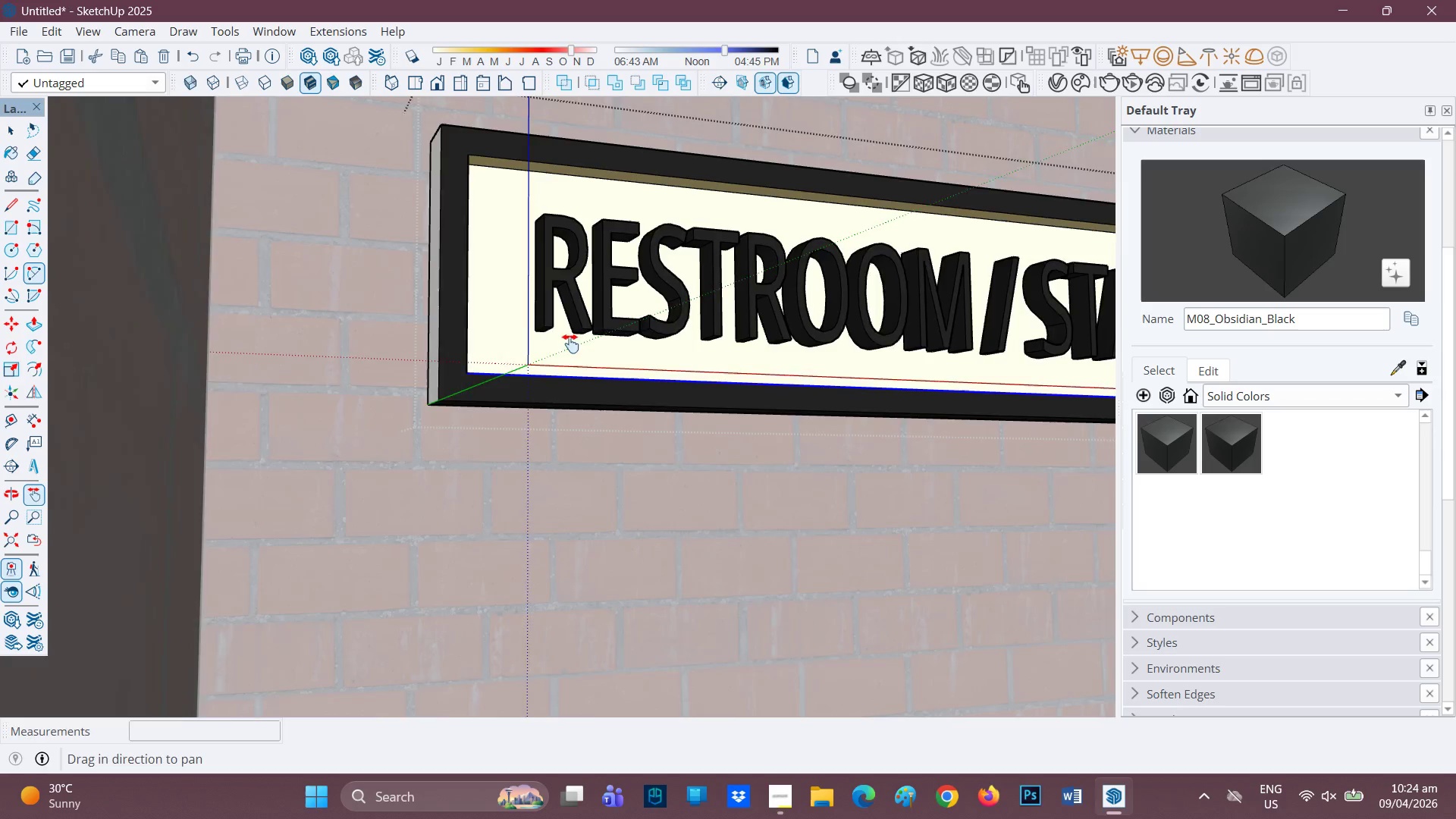 
scroll: coordinate [731, 329], scroll_direction: up, amount: 24.0
 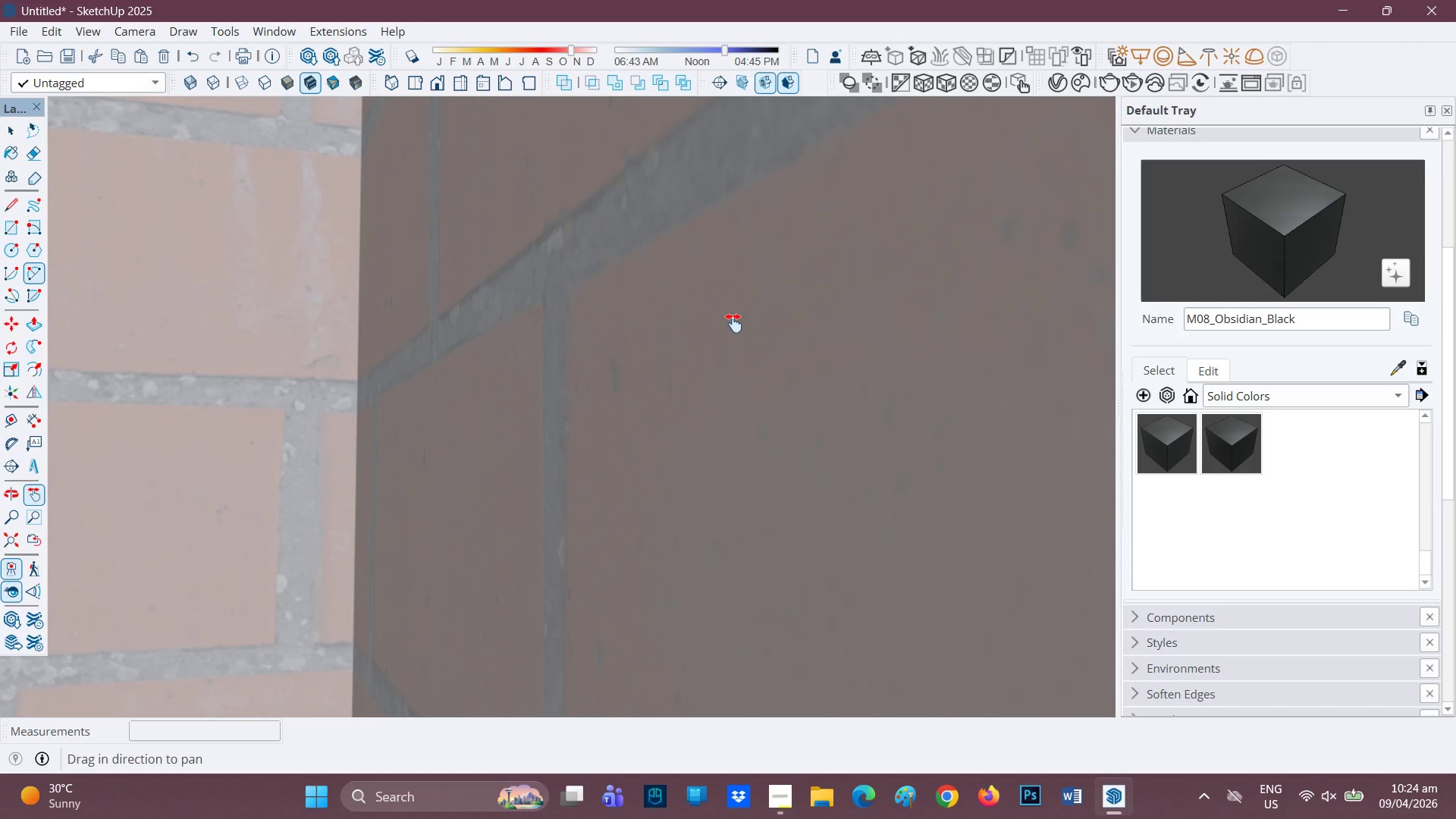 
left_click_drag(start_coordinate=[614, 339], to_coordinate=[501, 359])
 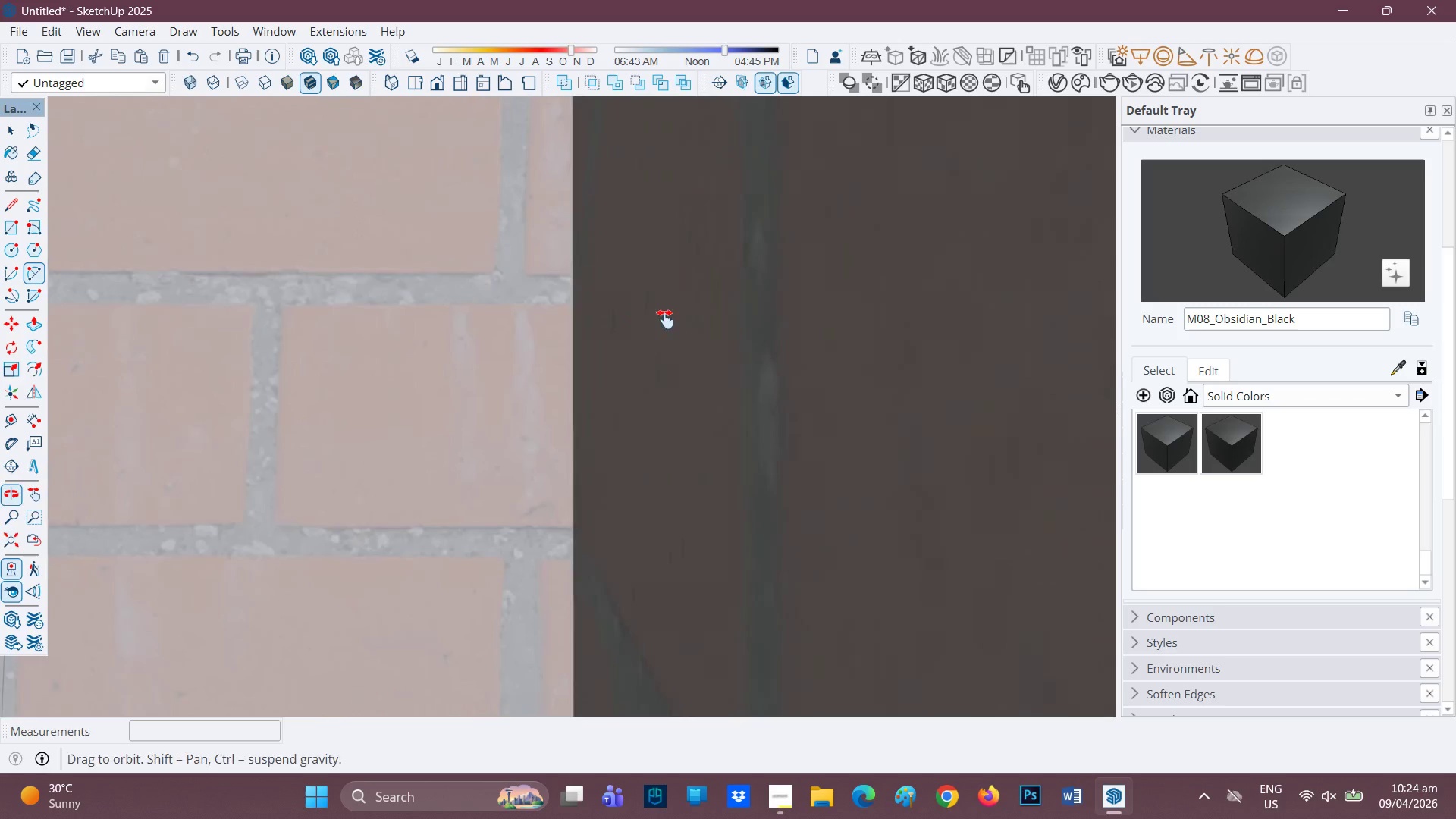 
key(H)
 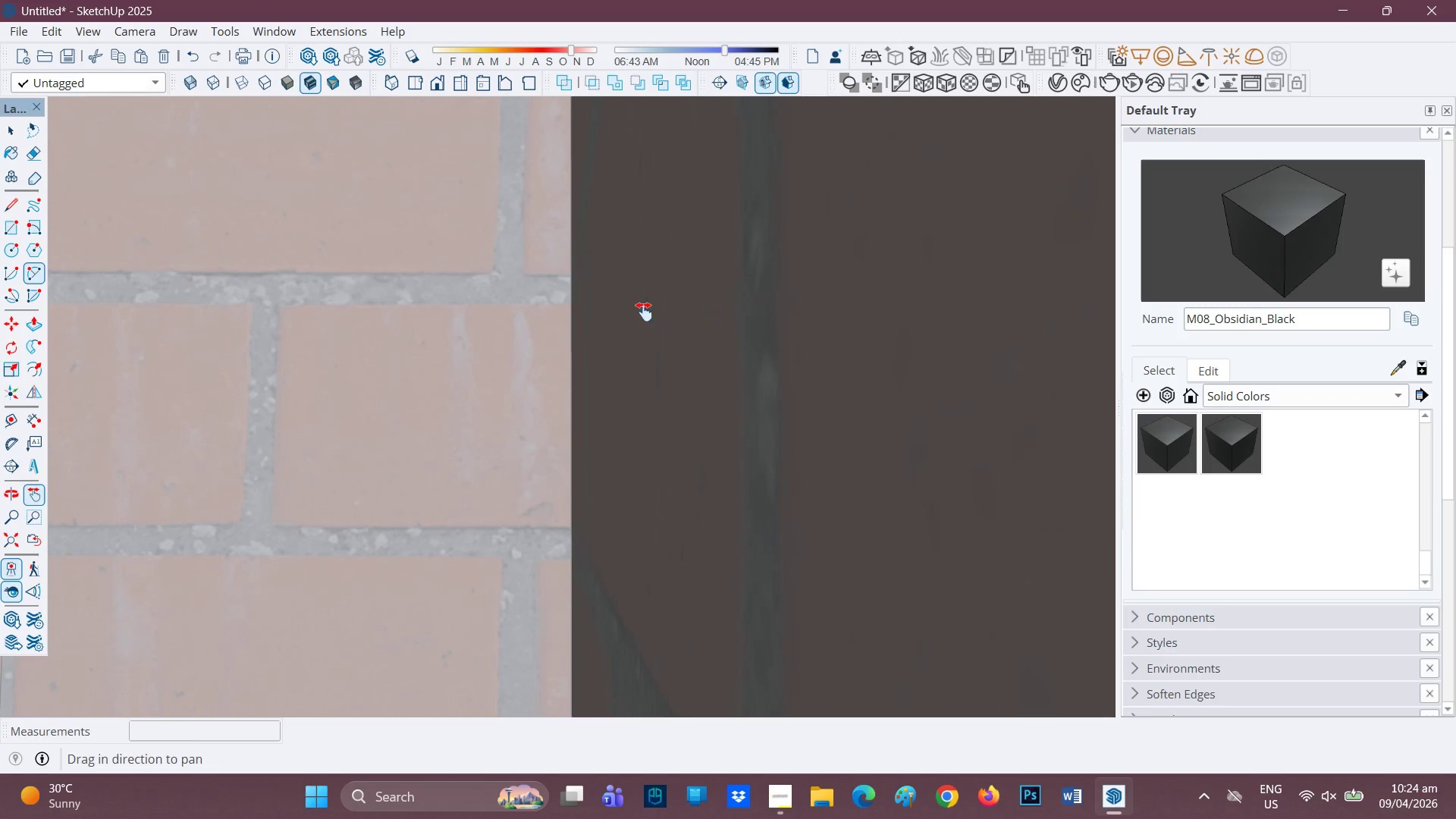 
left_click_drag(start_coordinate=[735, 290], to_coordinate=[200, 391])
 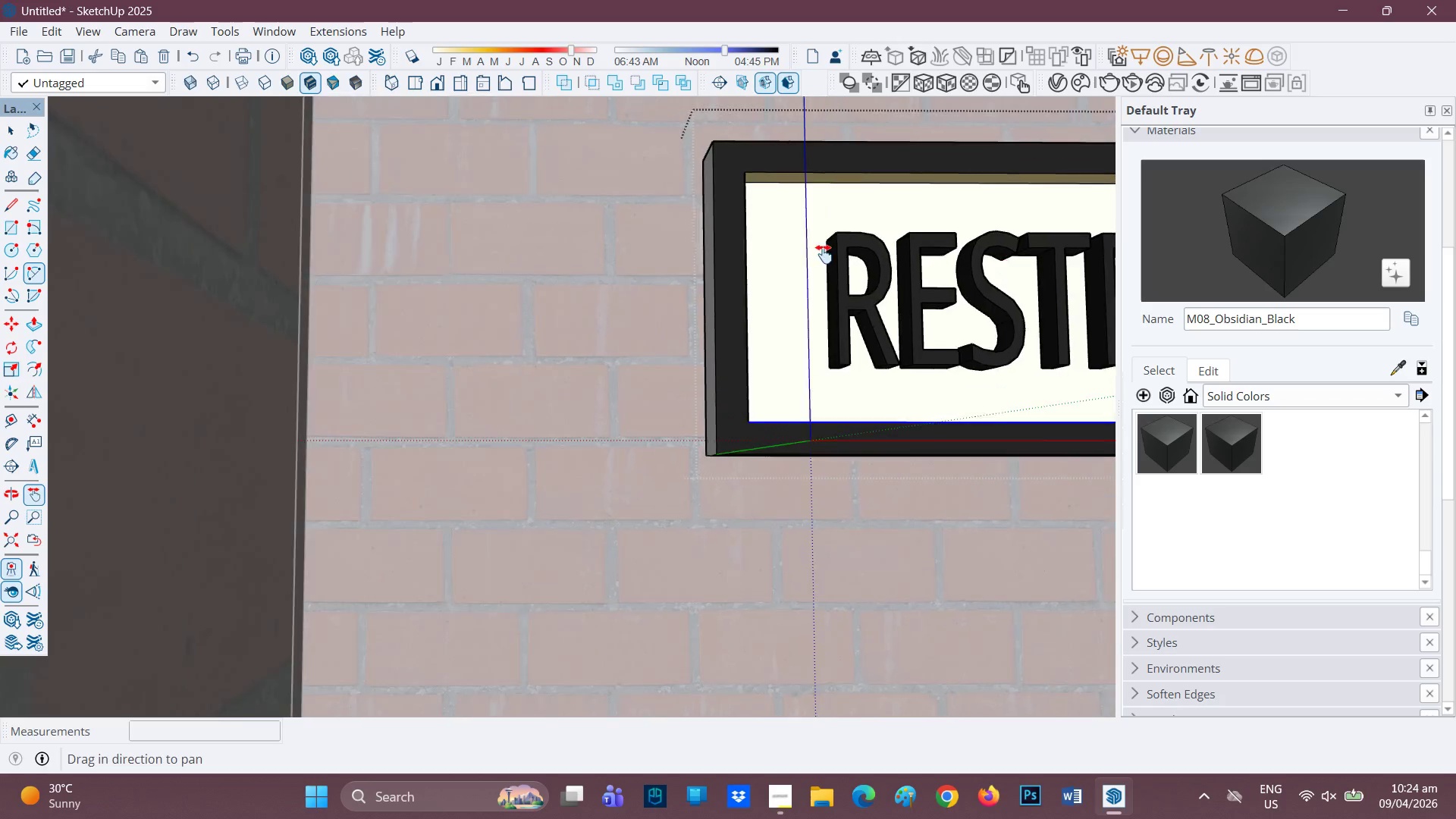 
scroll: coordinate [745, 259], scroll_direction: up, amount: 3.0
 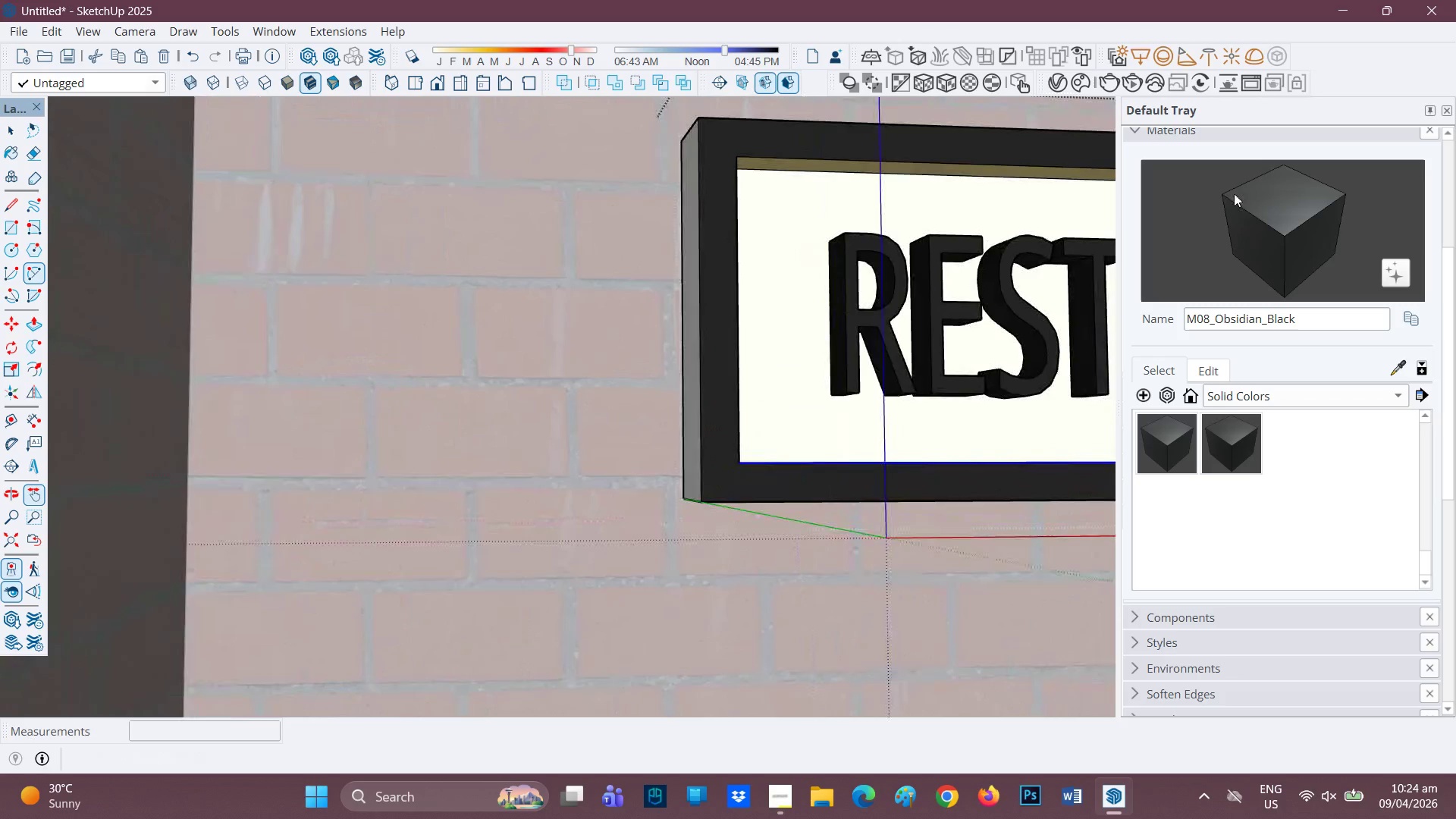 
left_click([1243, 190])
 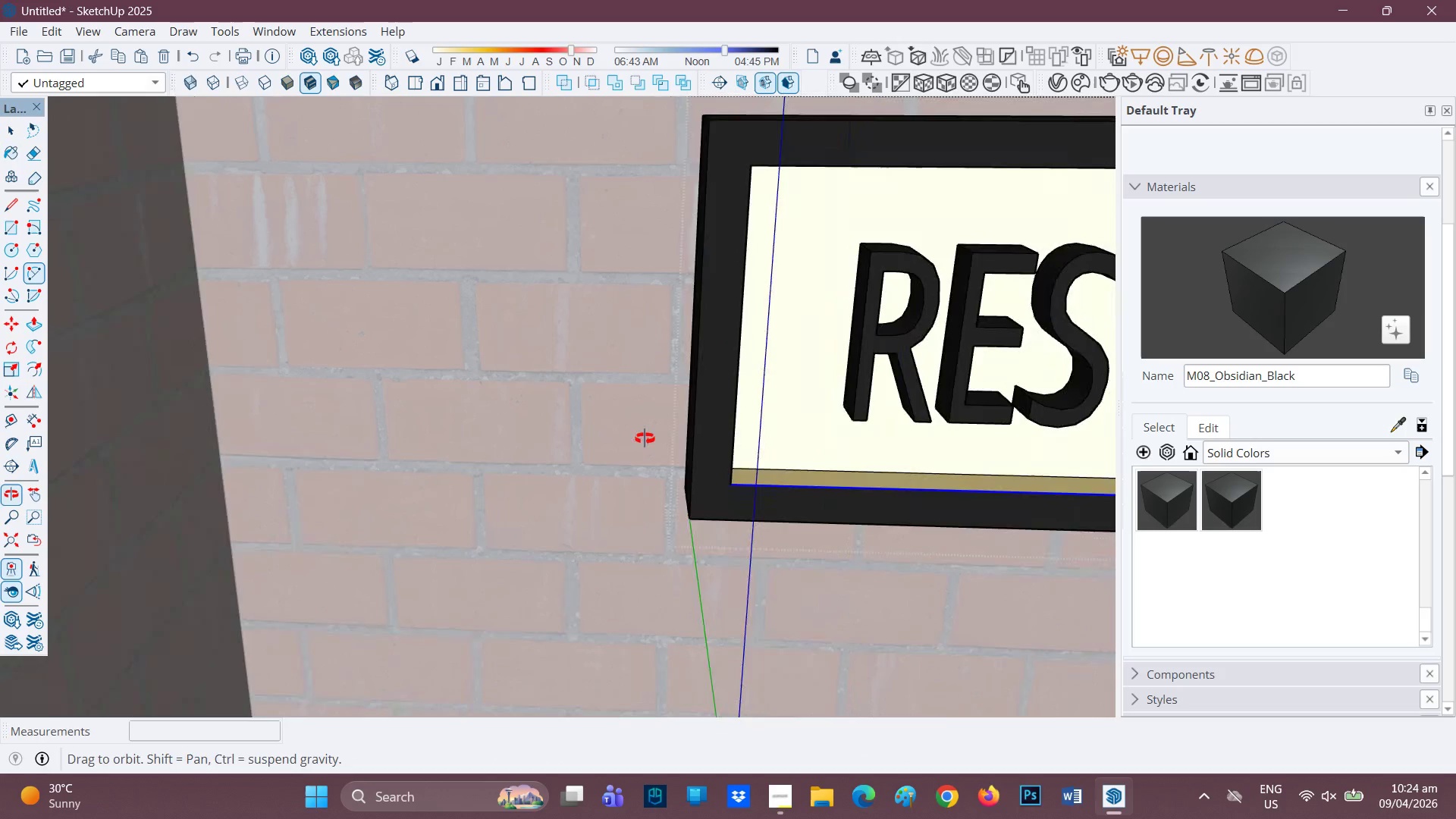 
scroll: coordinate [951, 362], scroll_direction: down, amount: 18.0
 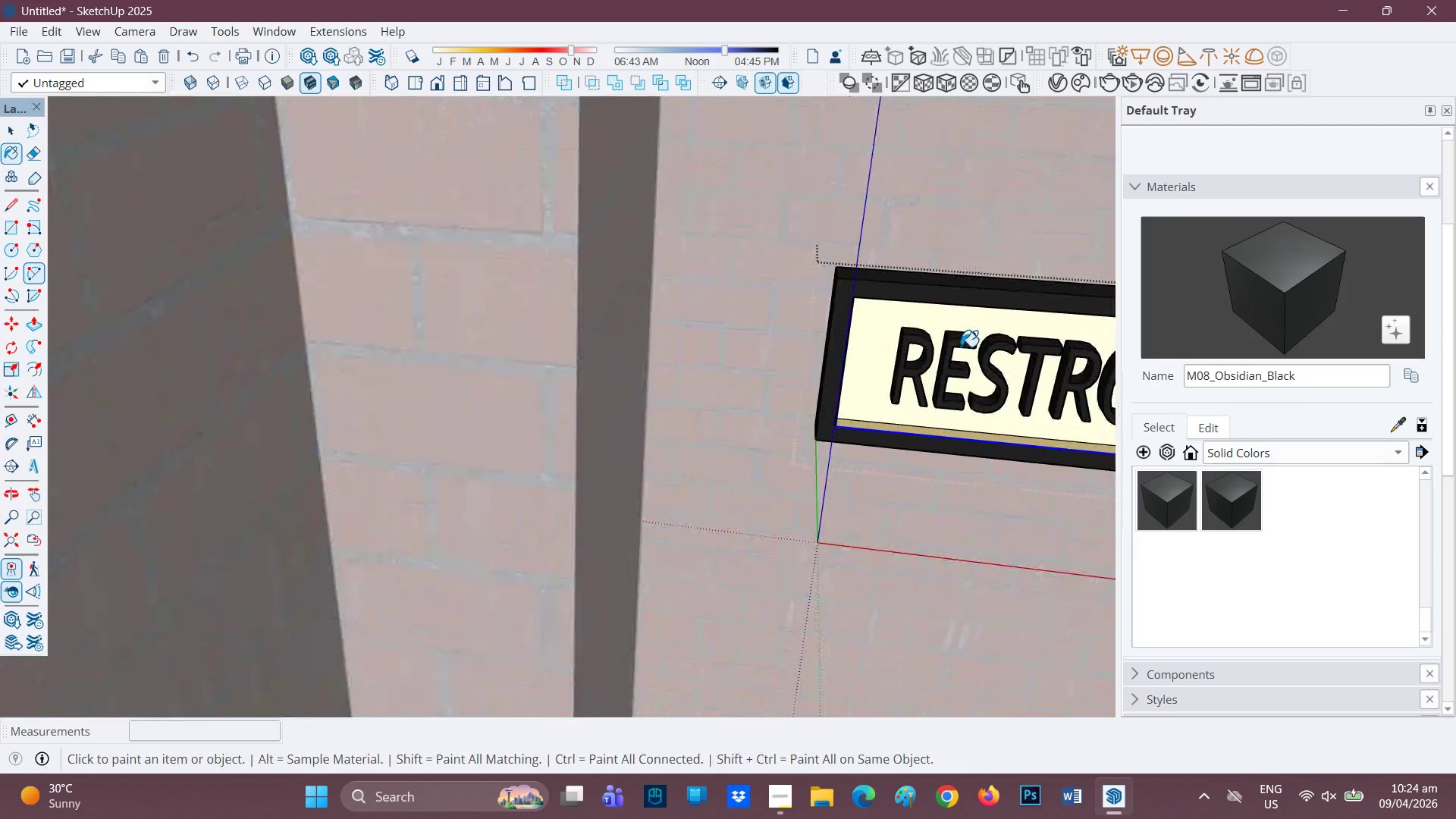 
key(H)
 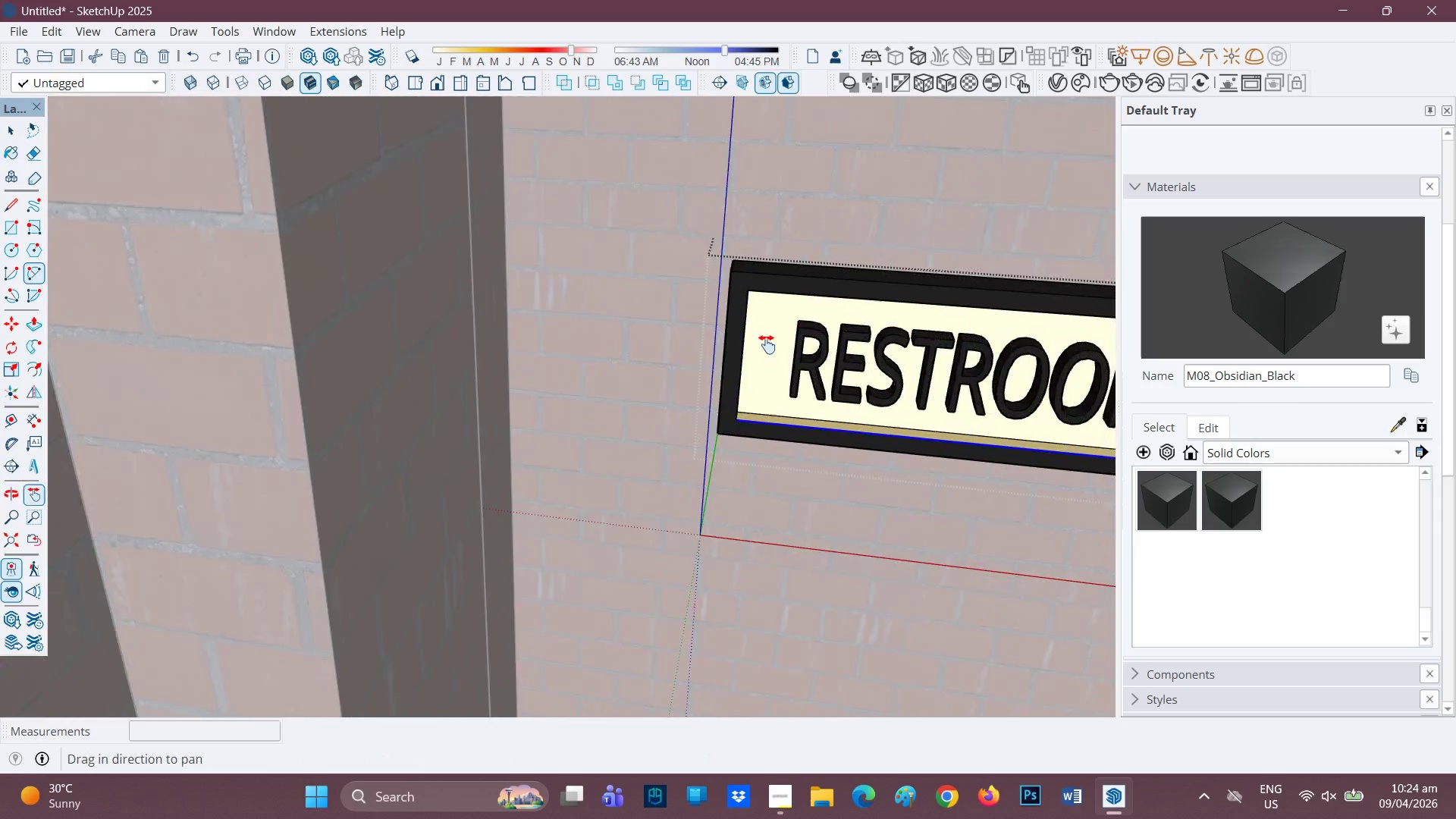 
left_click_drag(start_coordinate=[960, 344], to_coordinate=[519, 319])
 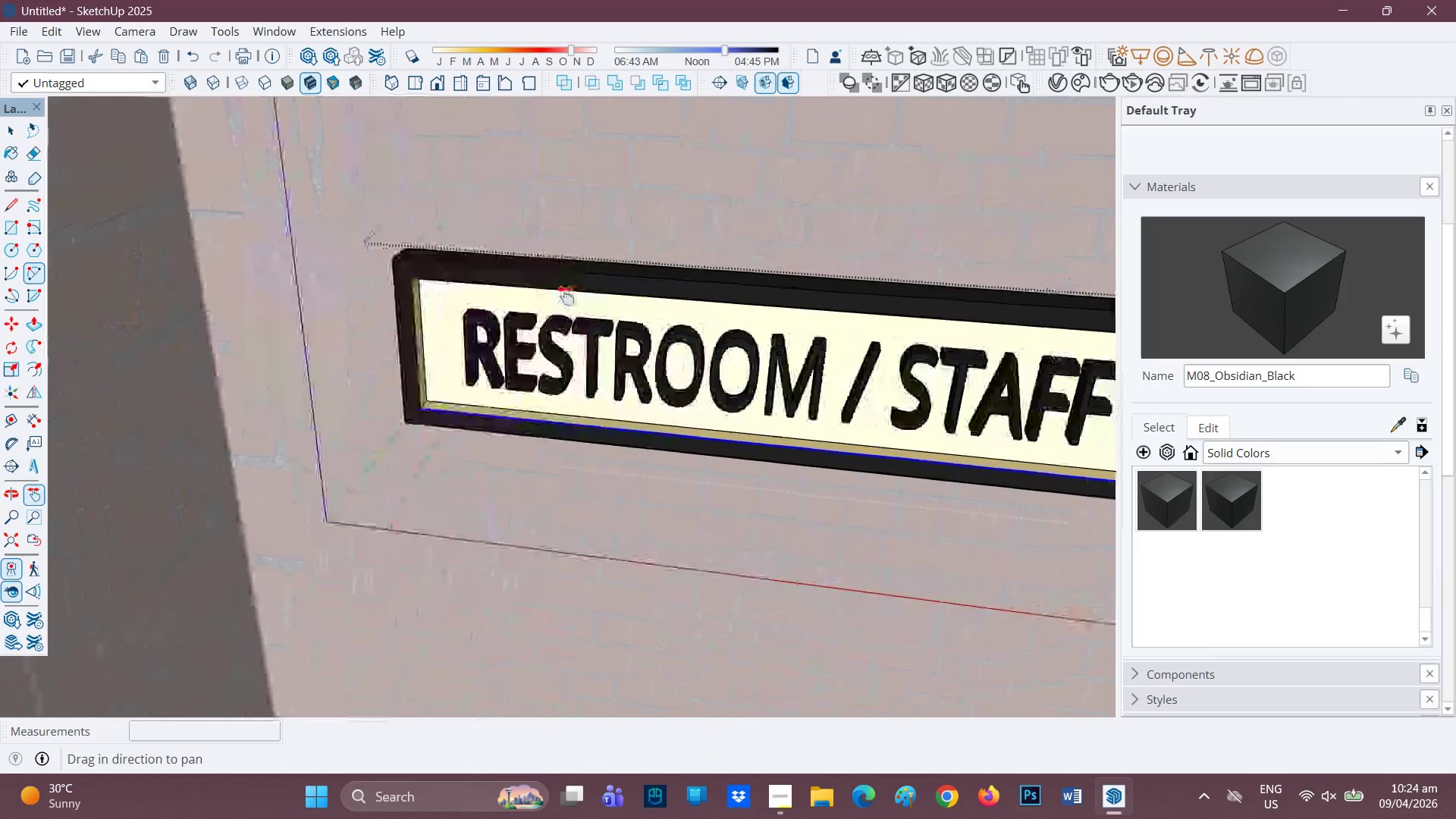 
scroll: coordinate [880, 303], scroll_direction: down, amount: 13.0
 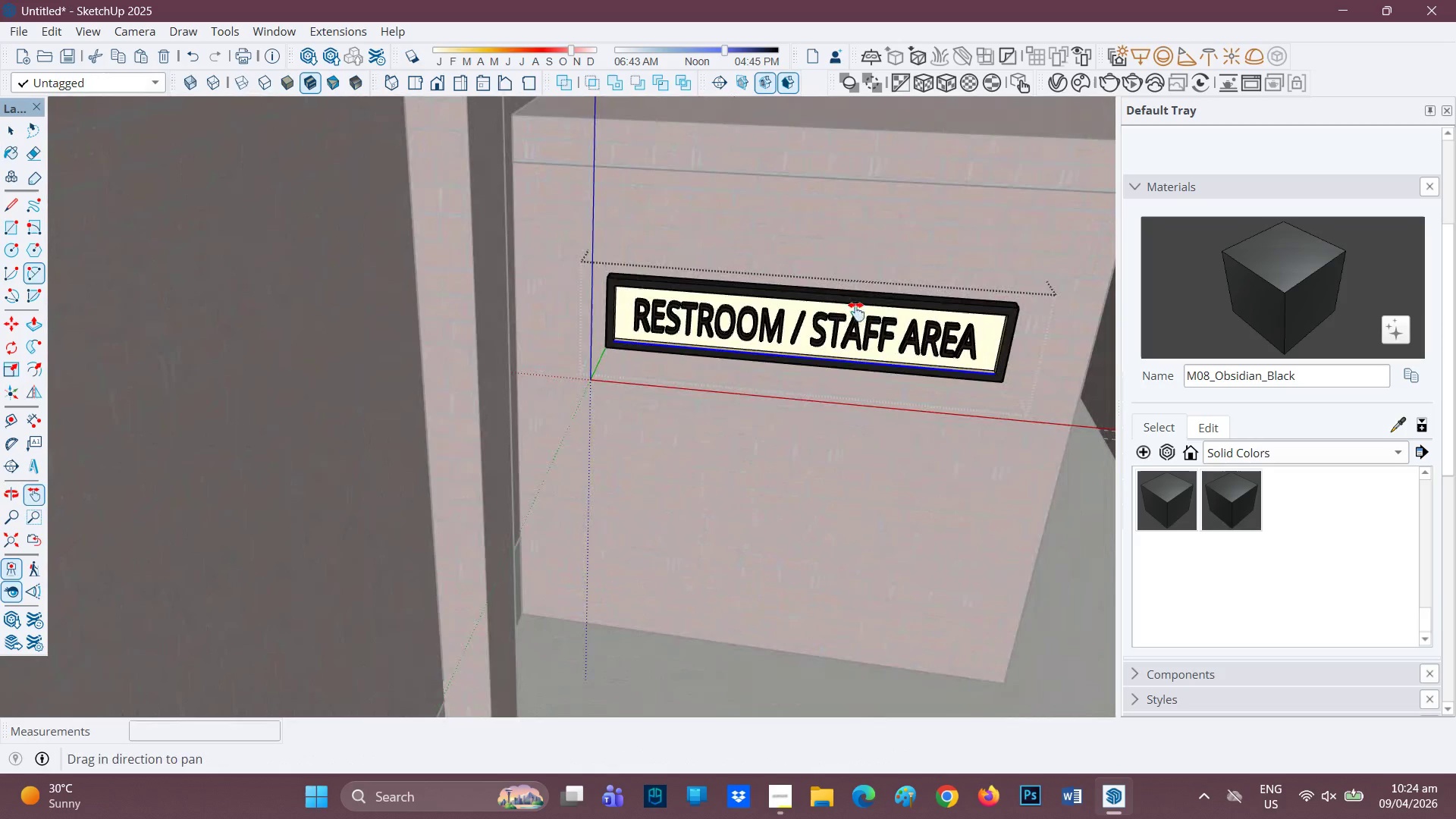 
left_click_drag(start_coordinate=[856, 312], to_coordinate=[661, 345])
 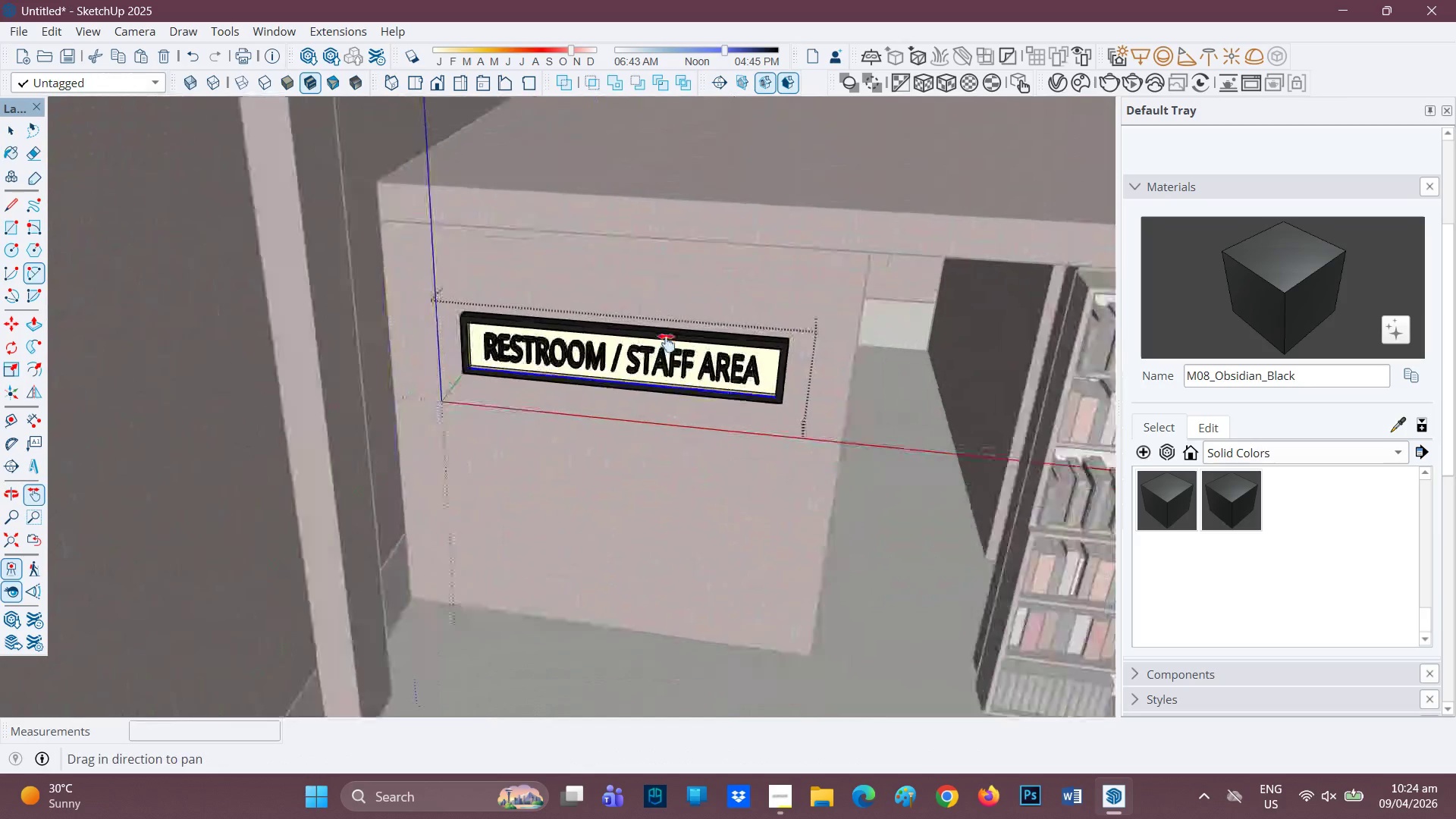 
scroll: coordinate [709, 278], scroll_direction: down, amount: 13.0
 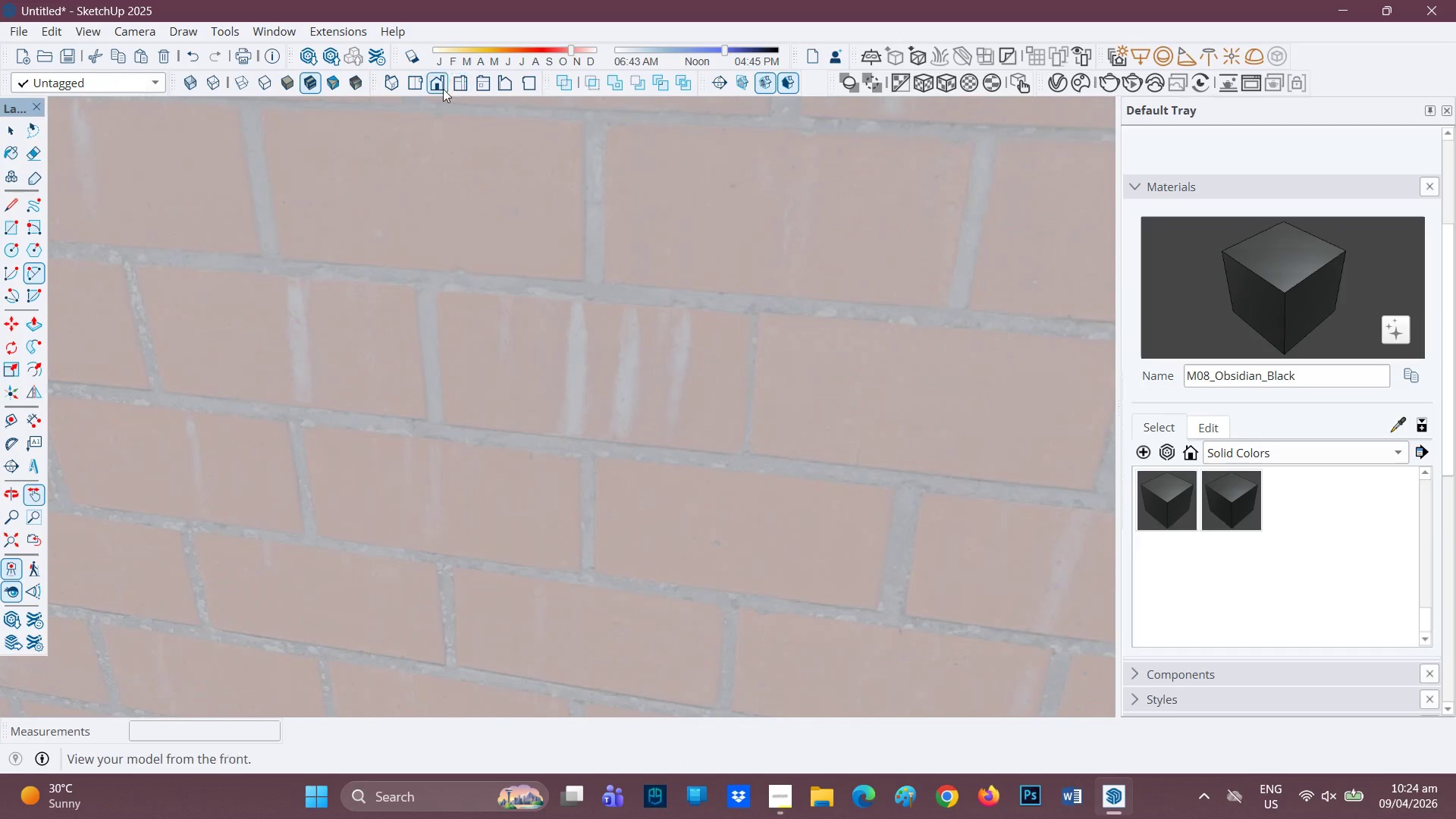 
left_click([441, 88])
 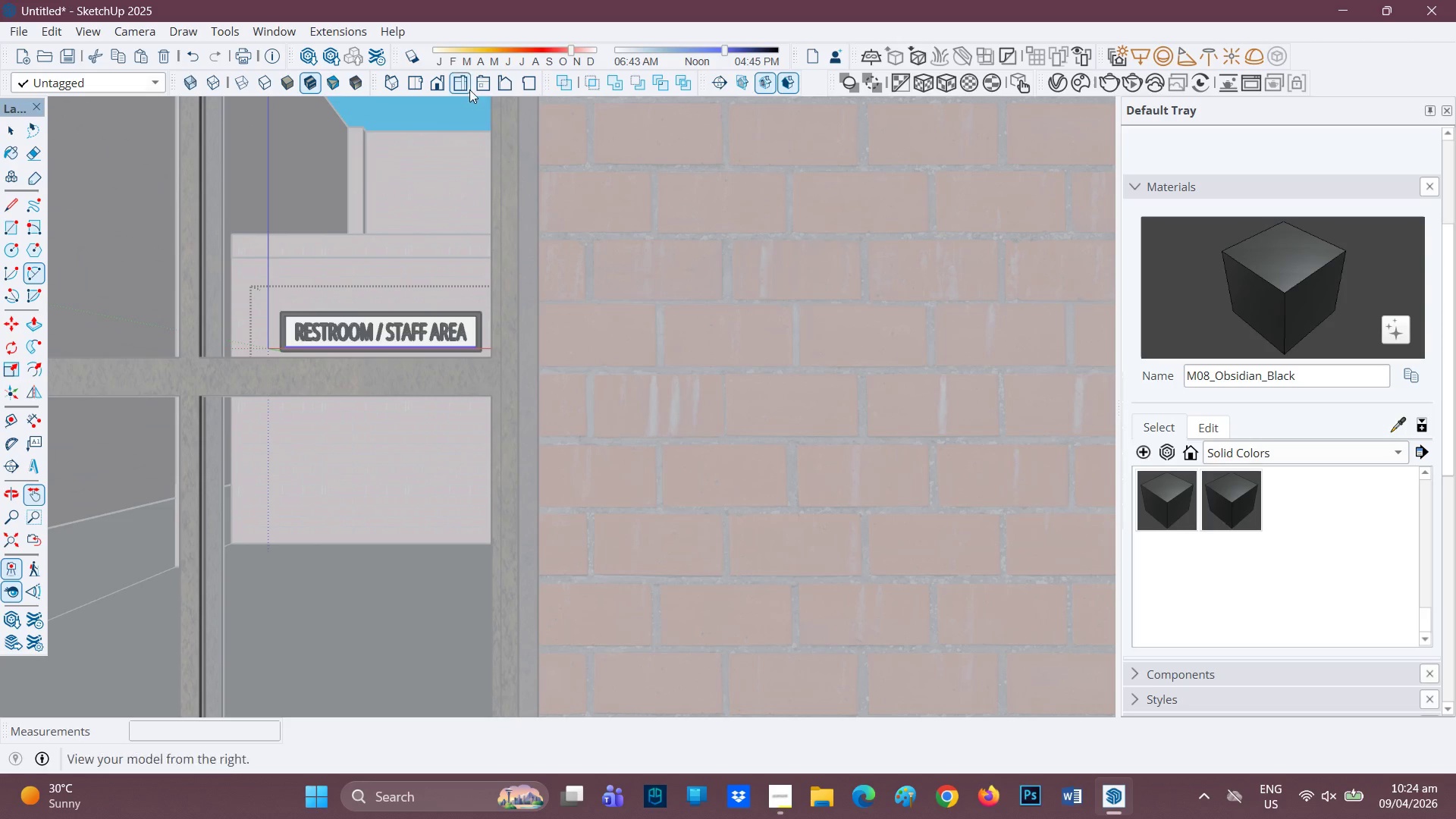 
left_click([469, 89])
 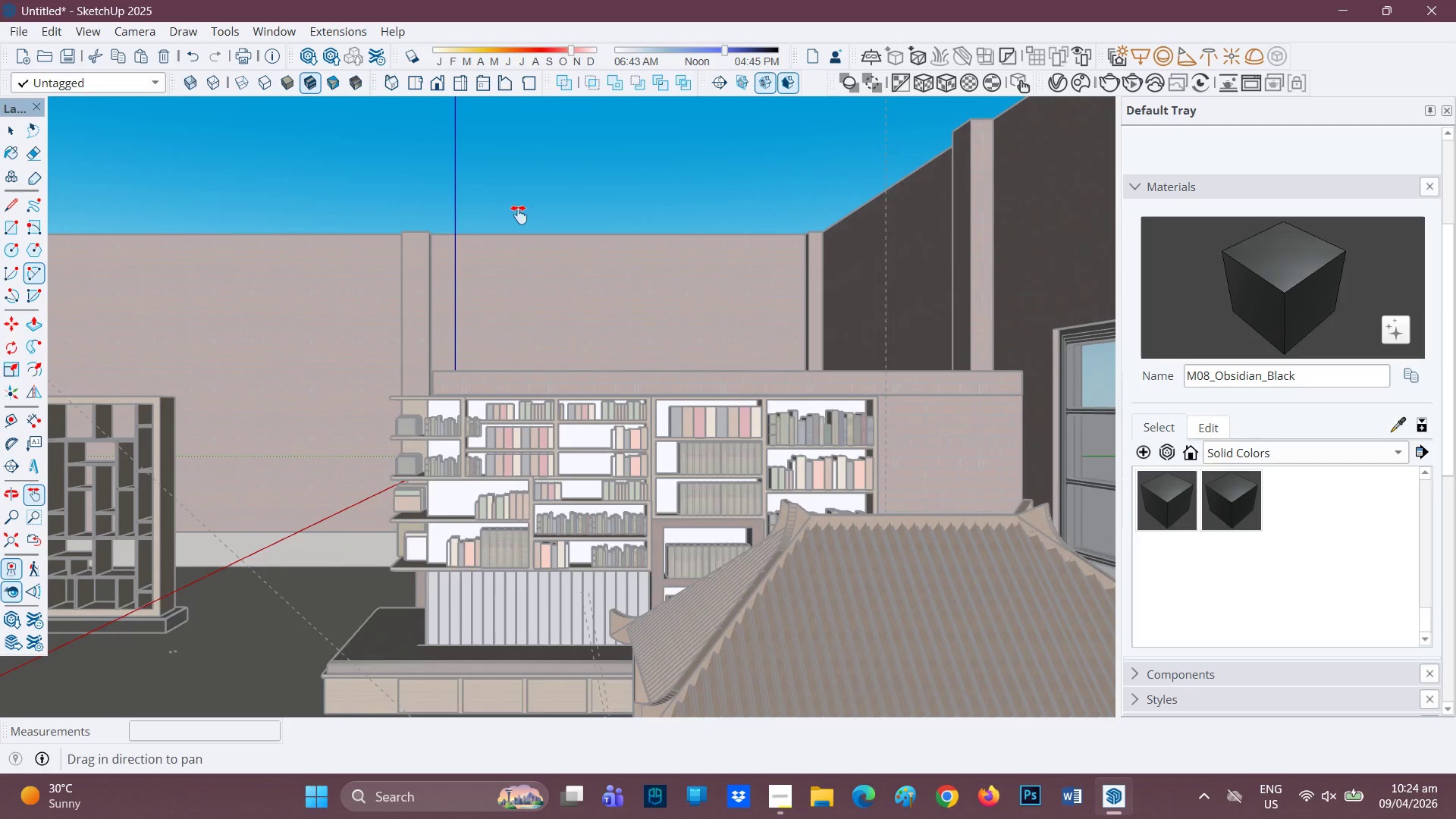 
scroll: coordinate [927, 447], scroll_direction: down, amount: 6.0
 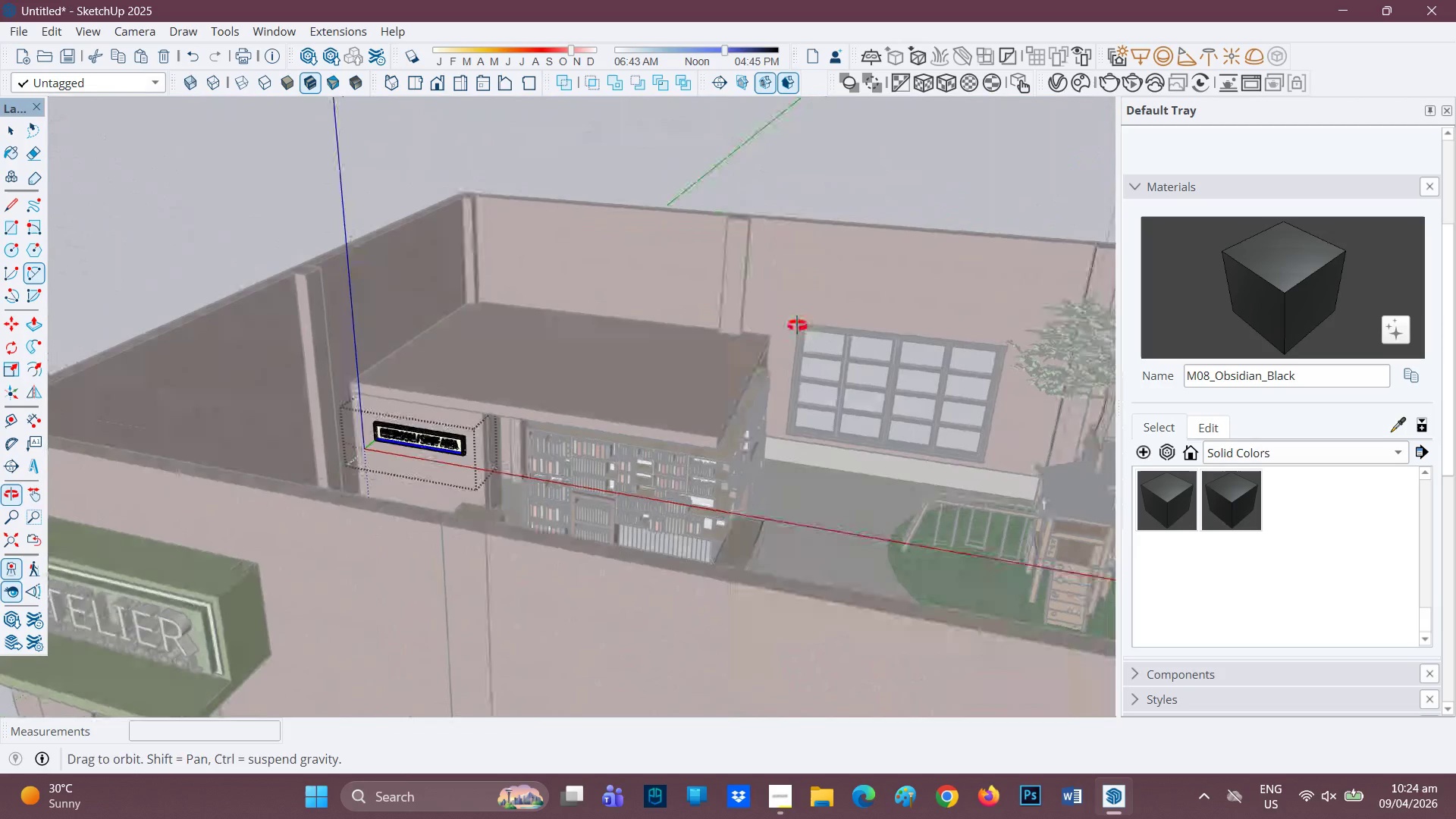 
key(Space)
 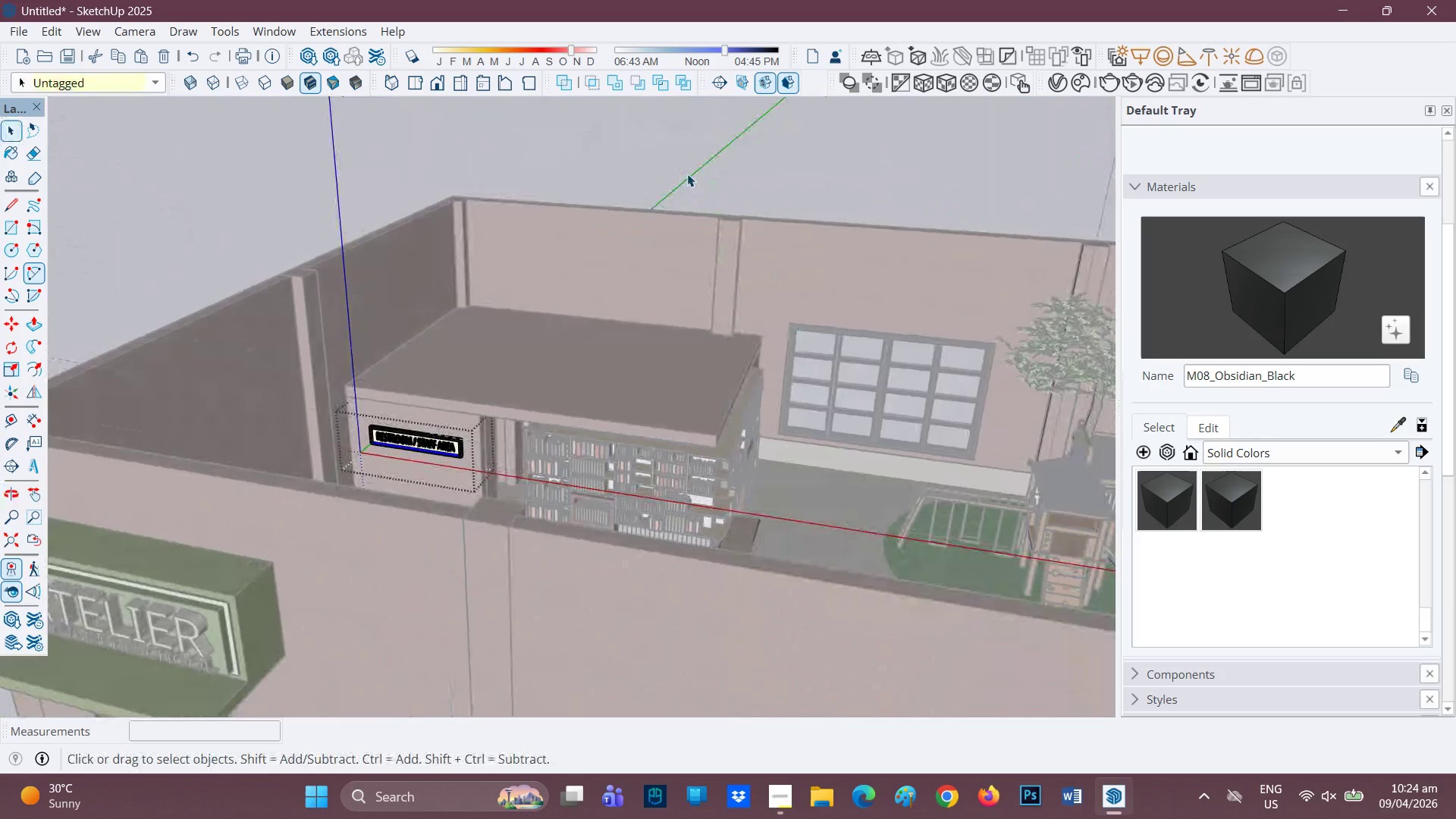 
left_click([687, 174])
 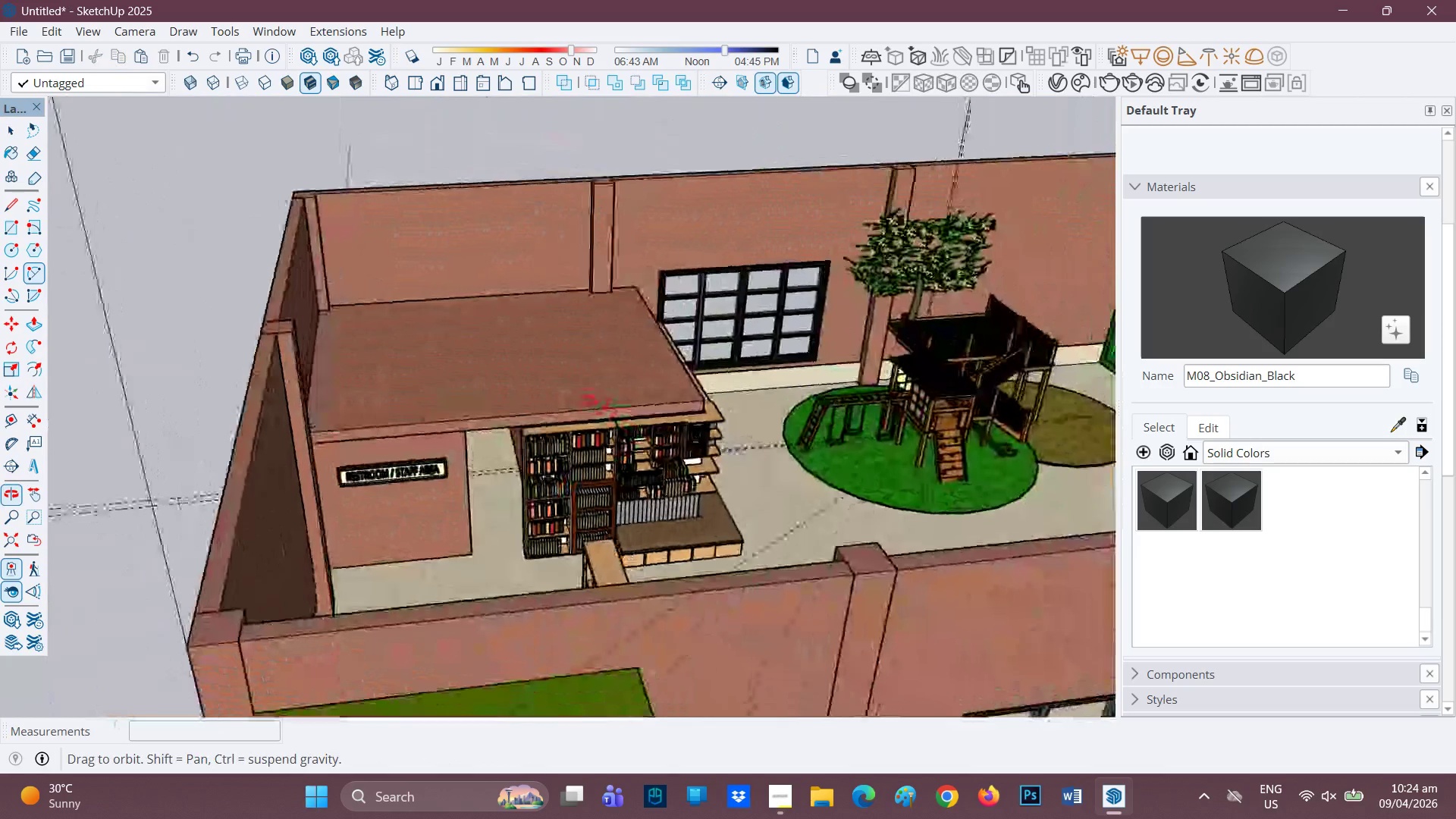 
scroll: coordinate [557, 444], scroll_direction: up, amount: 3.0
 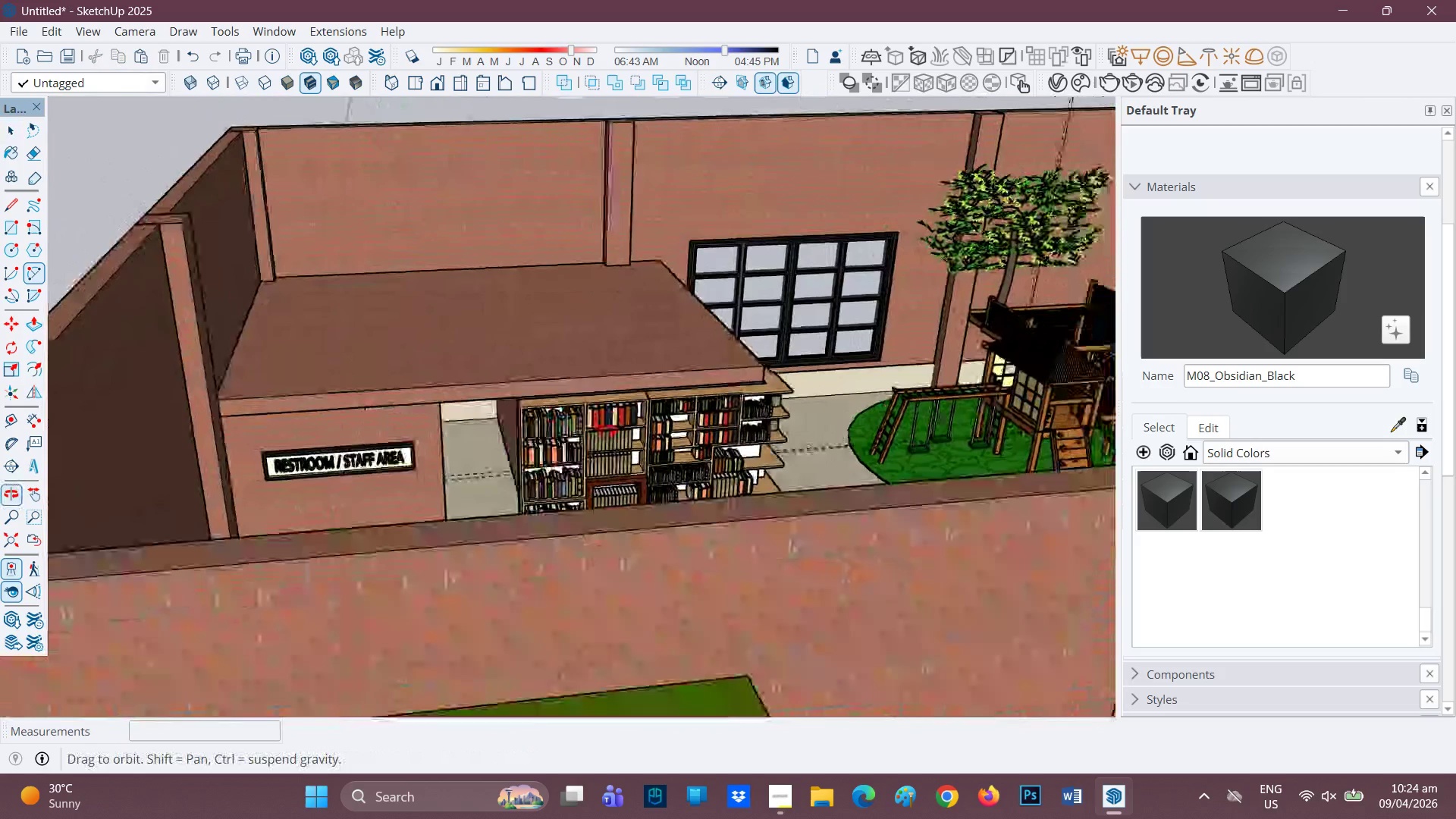 
left_click([301, 464])
 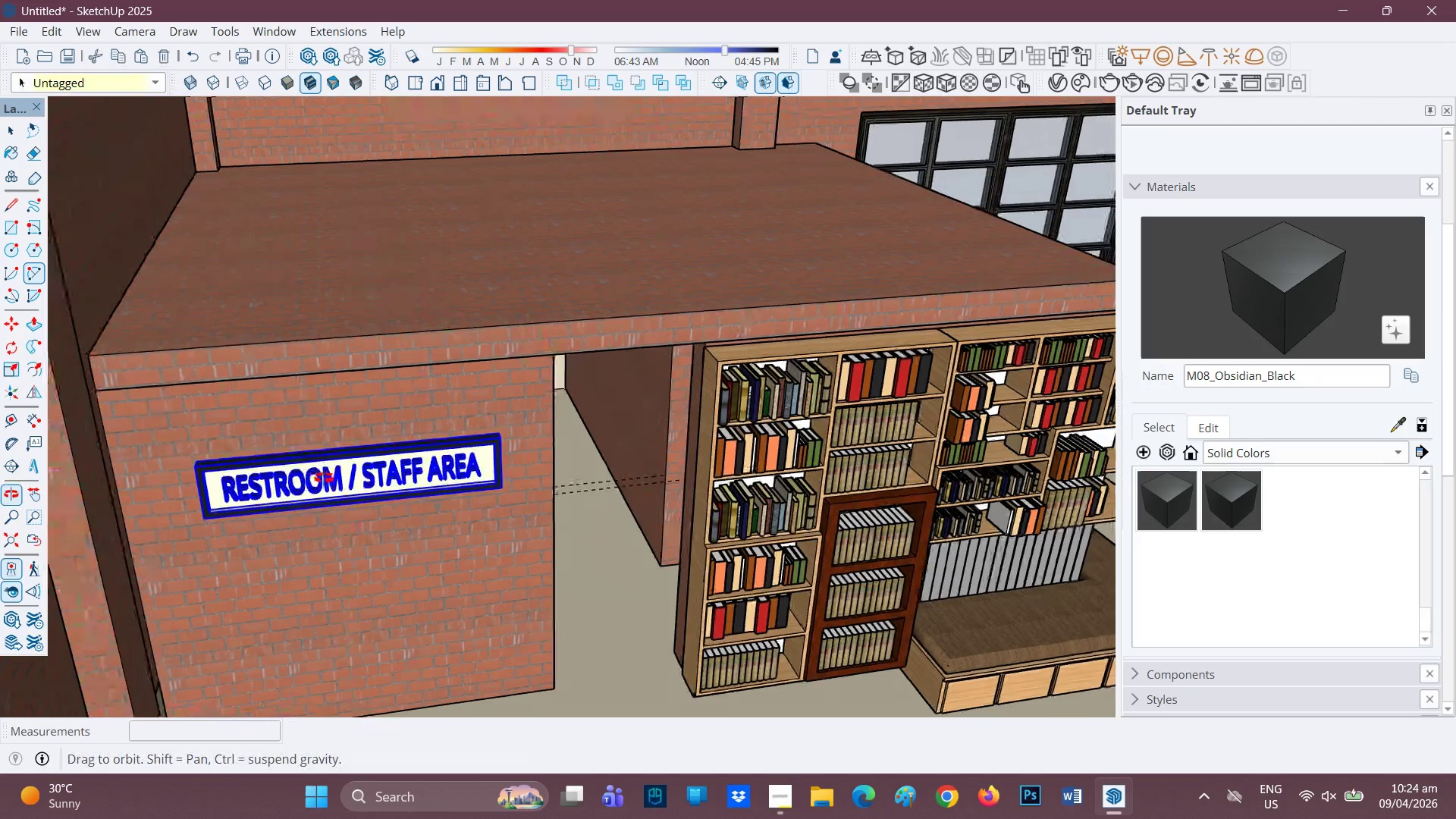 
scroll: coordinate [334, 479], scroll_direction: up, amount: 8.0
 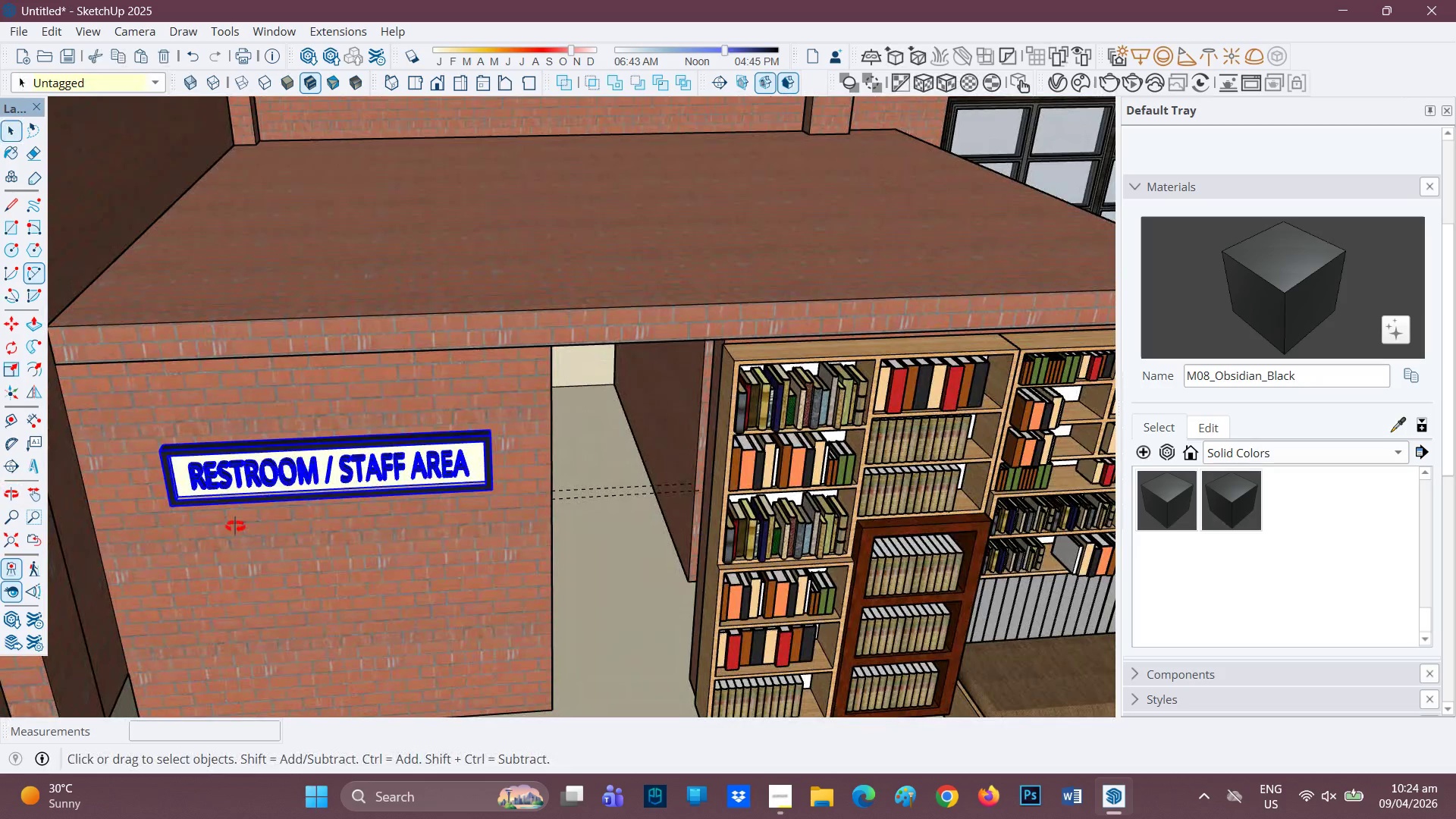 
wait(8.37)
 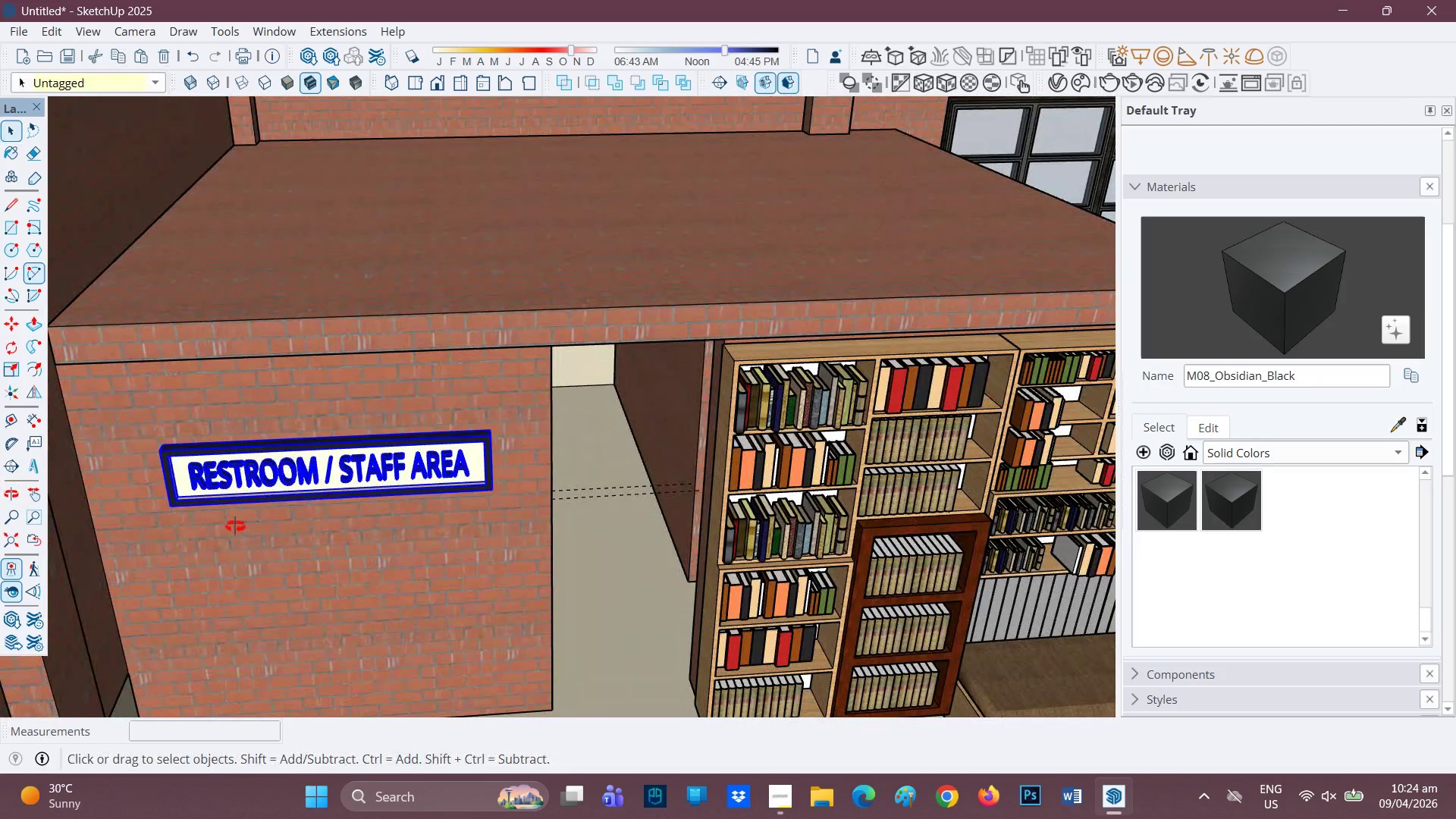 
scroll: coordinate [290, 377], scroll_direction: up, amount: 1.0
 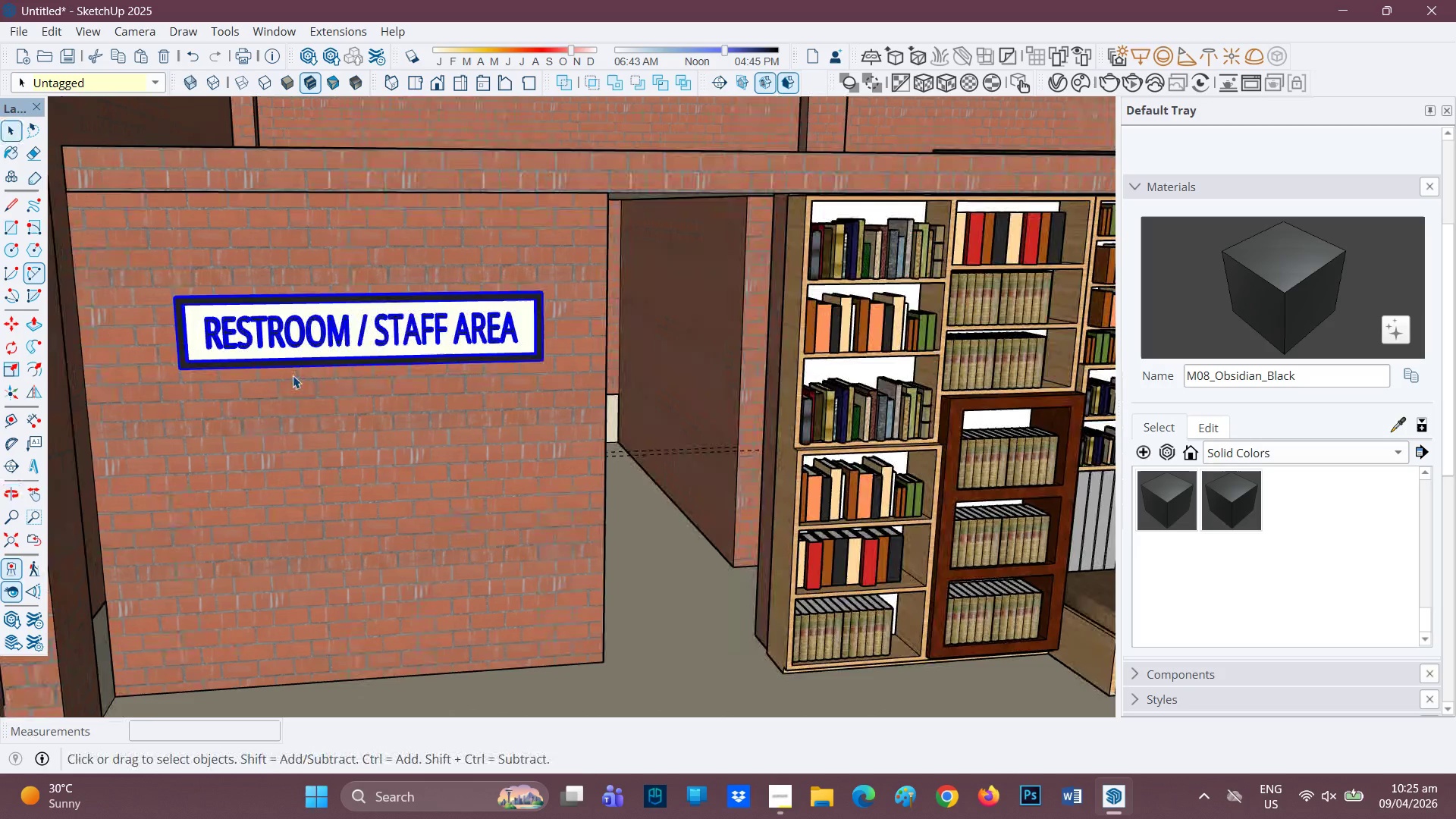 
key(M)
 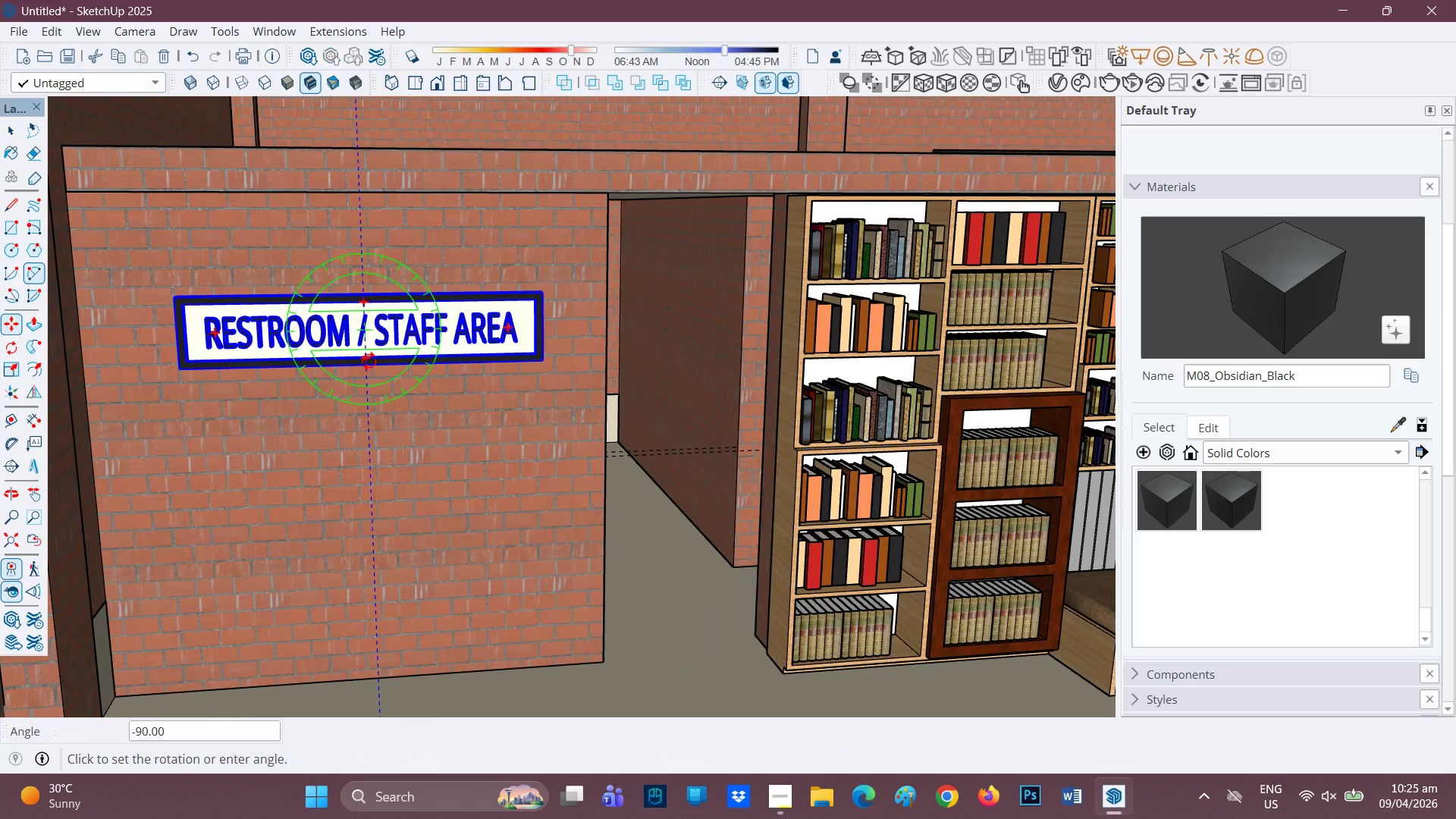 
key(Space)
 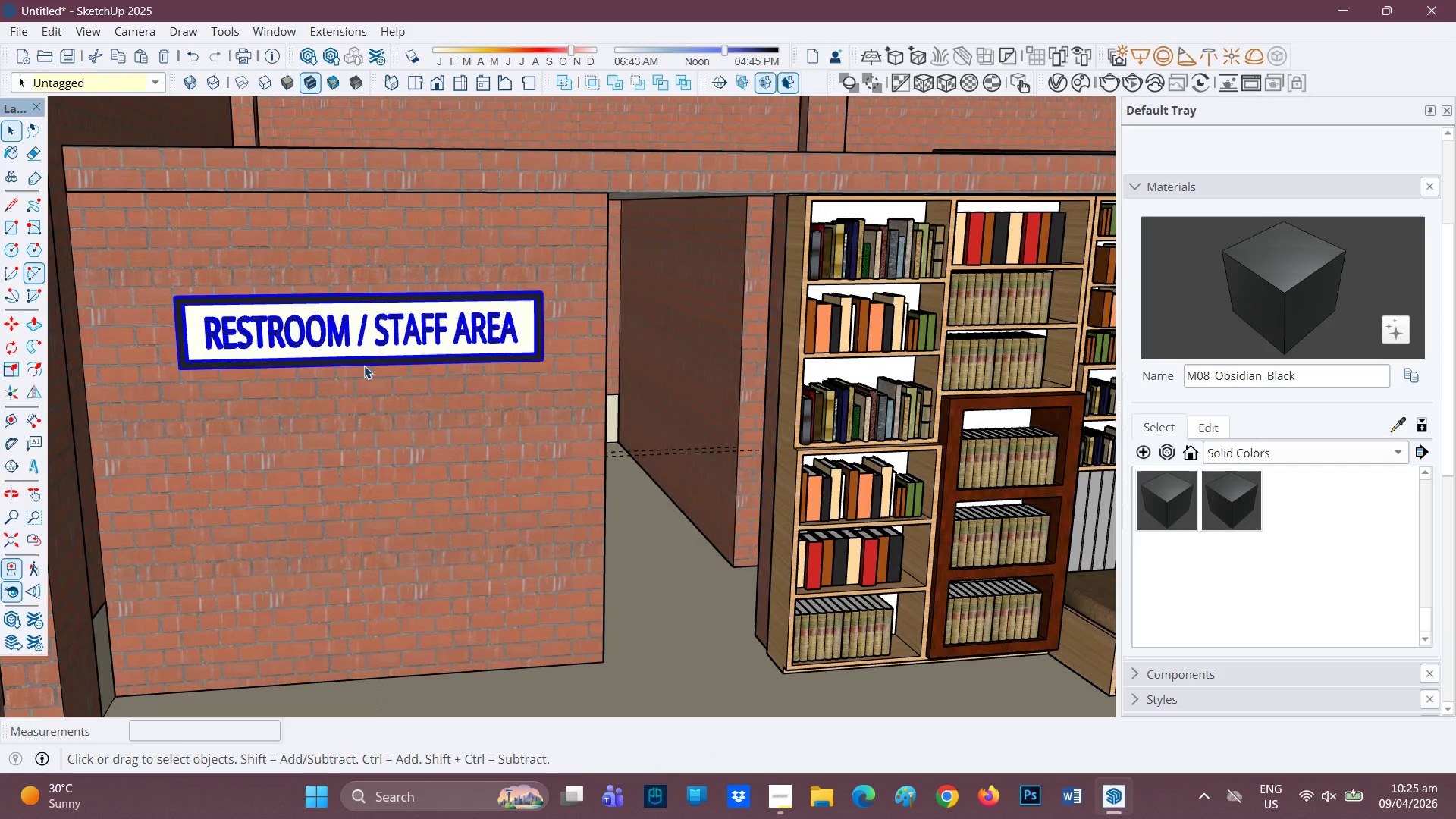 
key(M)
 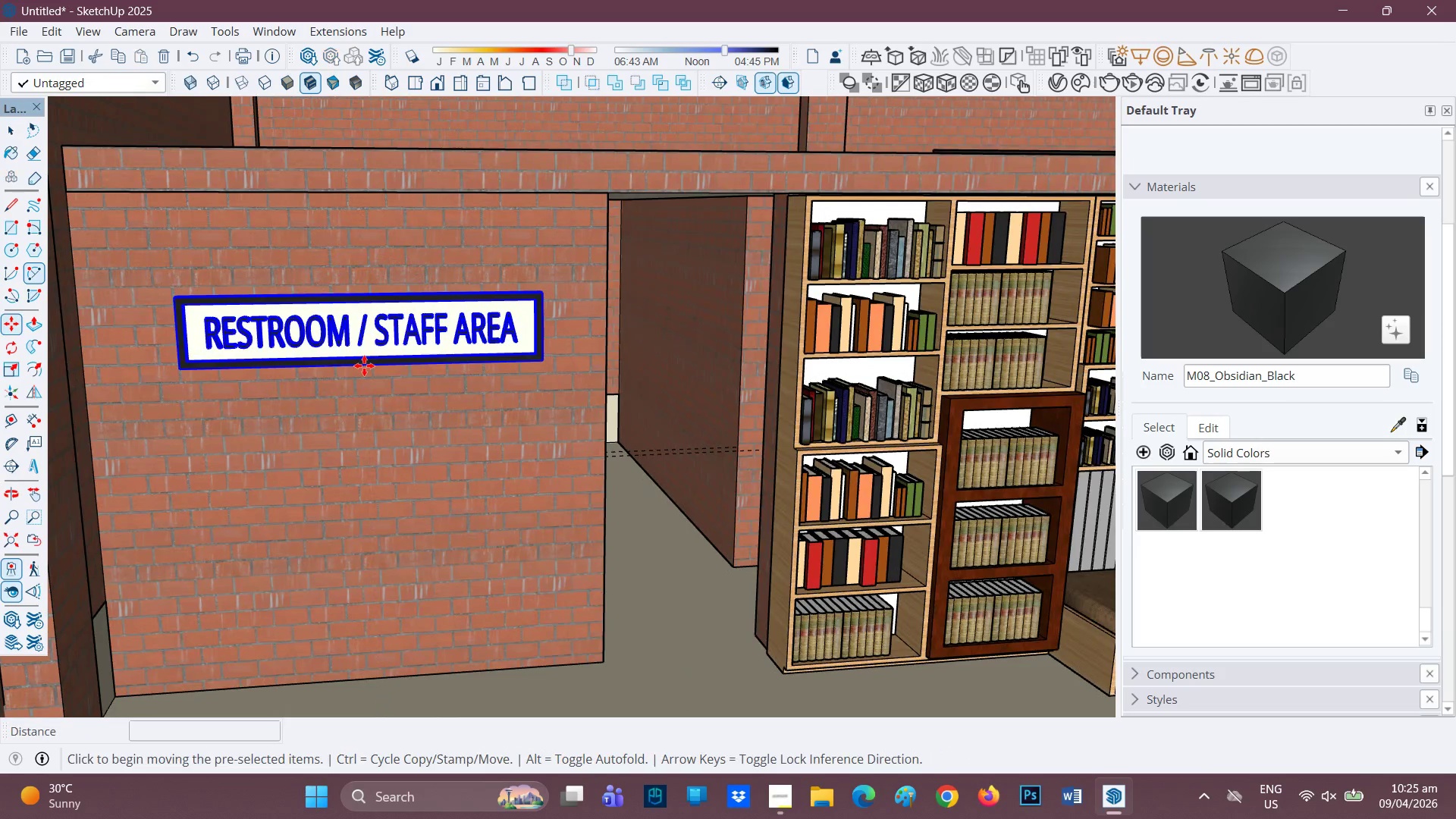 
left_click([364, 366])
 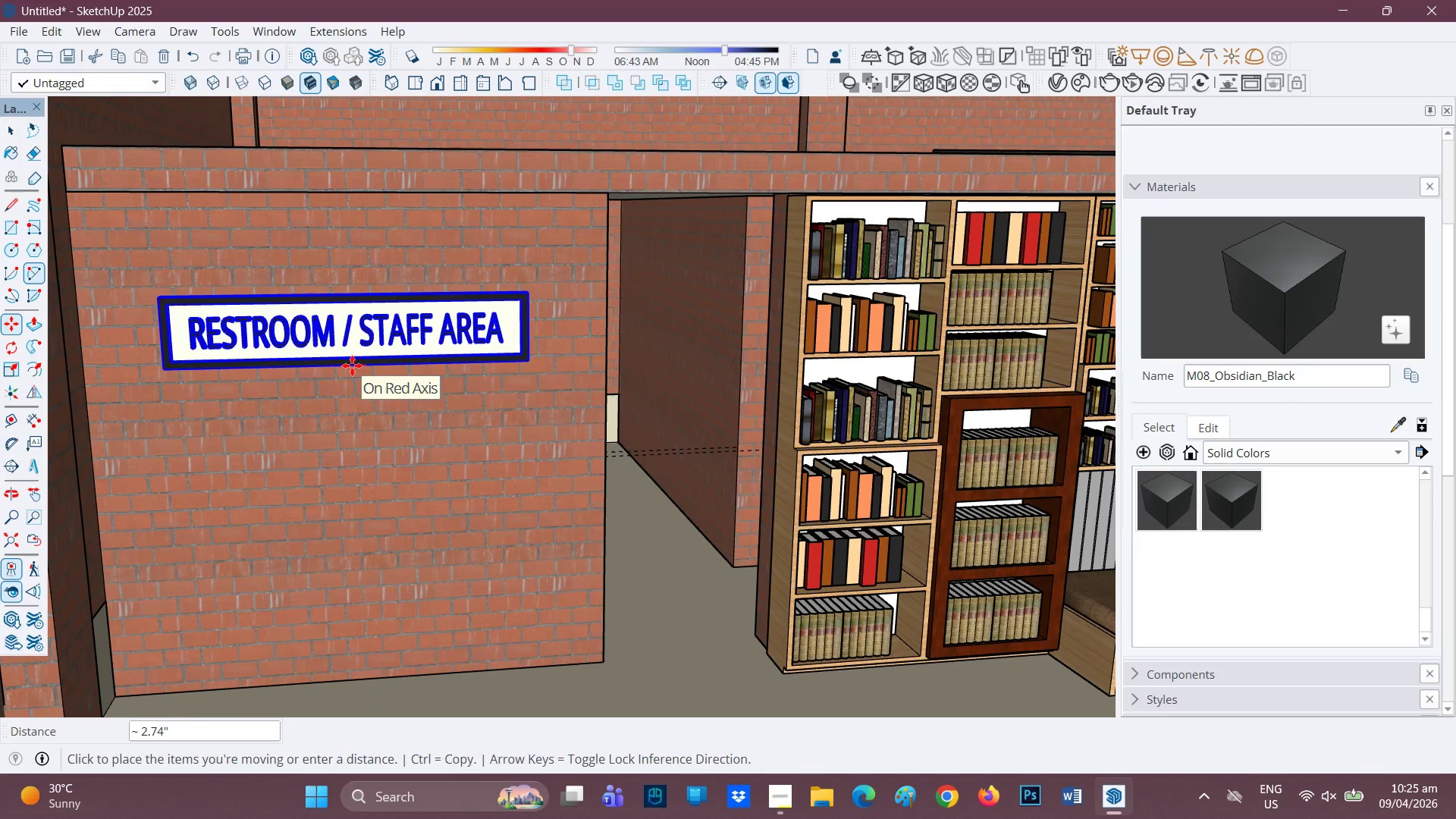 
left_click([352, 366])
 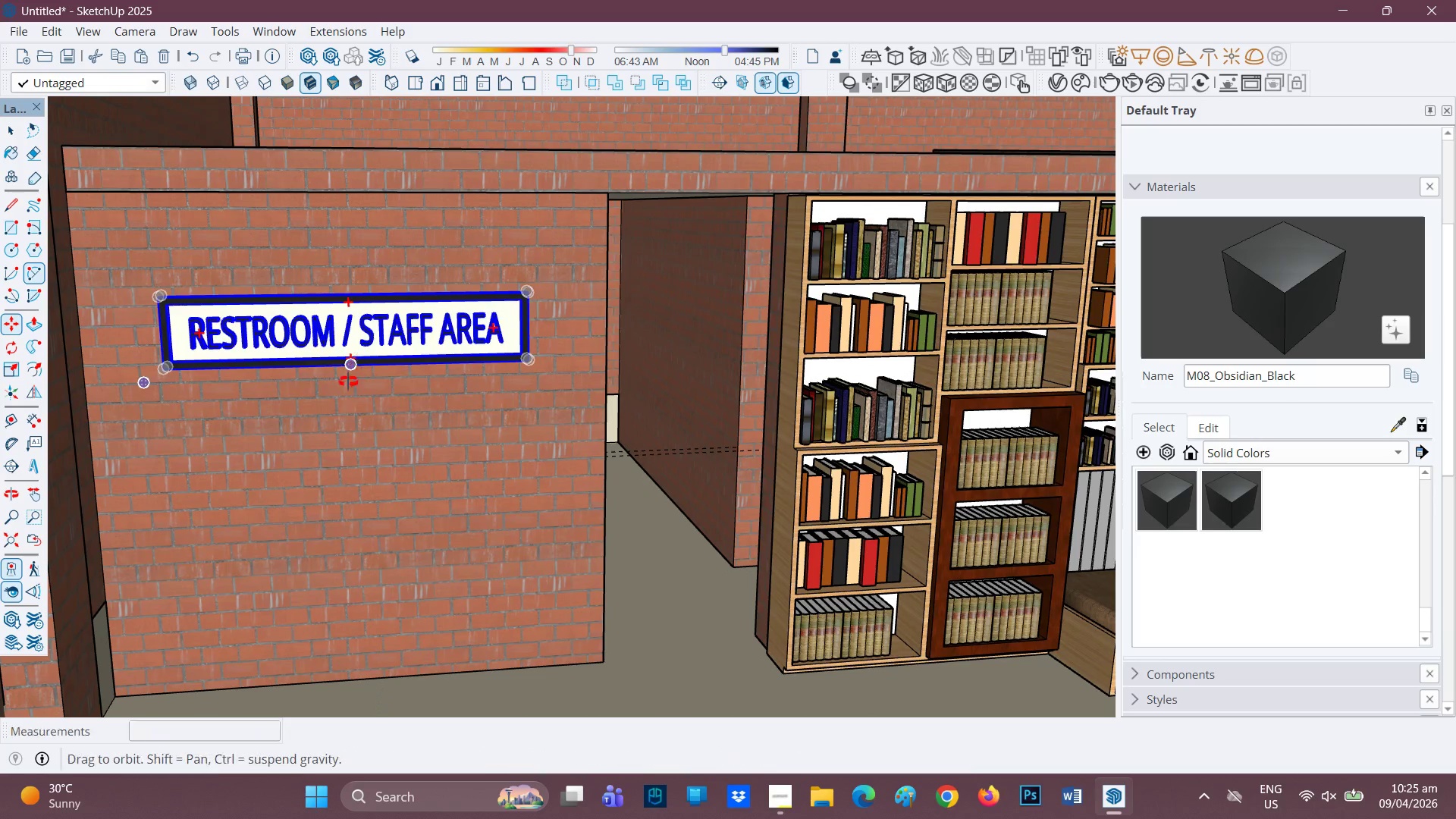 
scroll: coordinate [359, 362], scroll_direction: down, amount: 1.0
 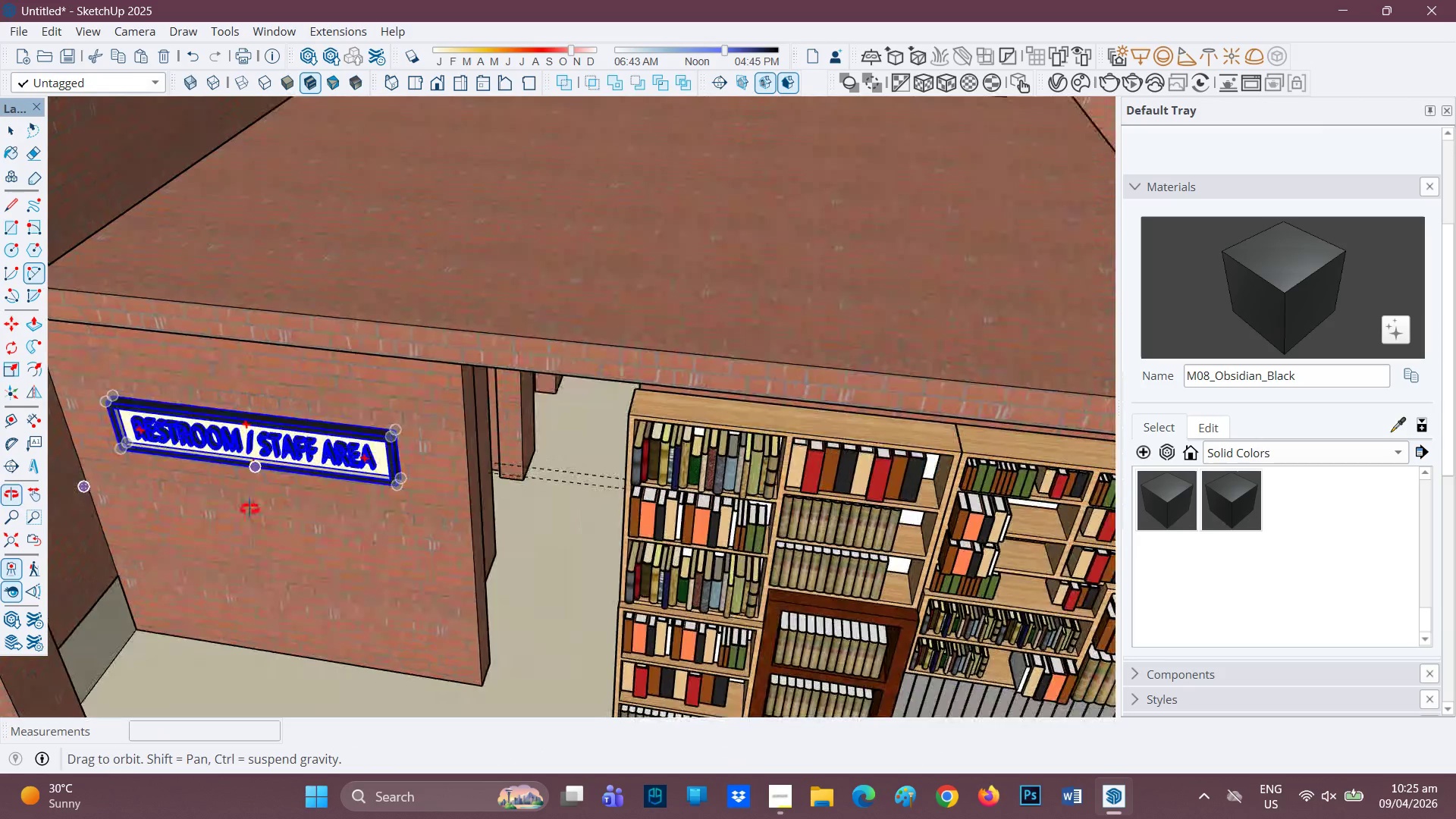 
key(Space)
 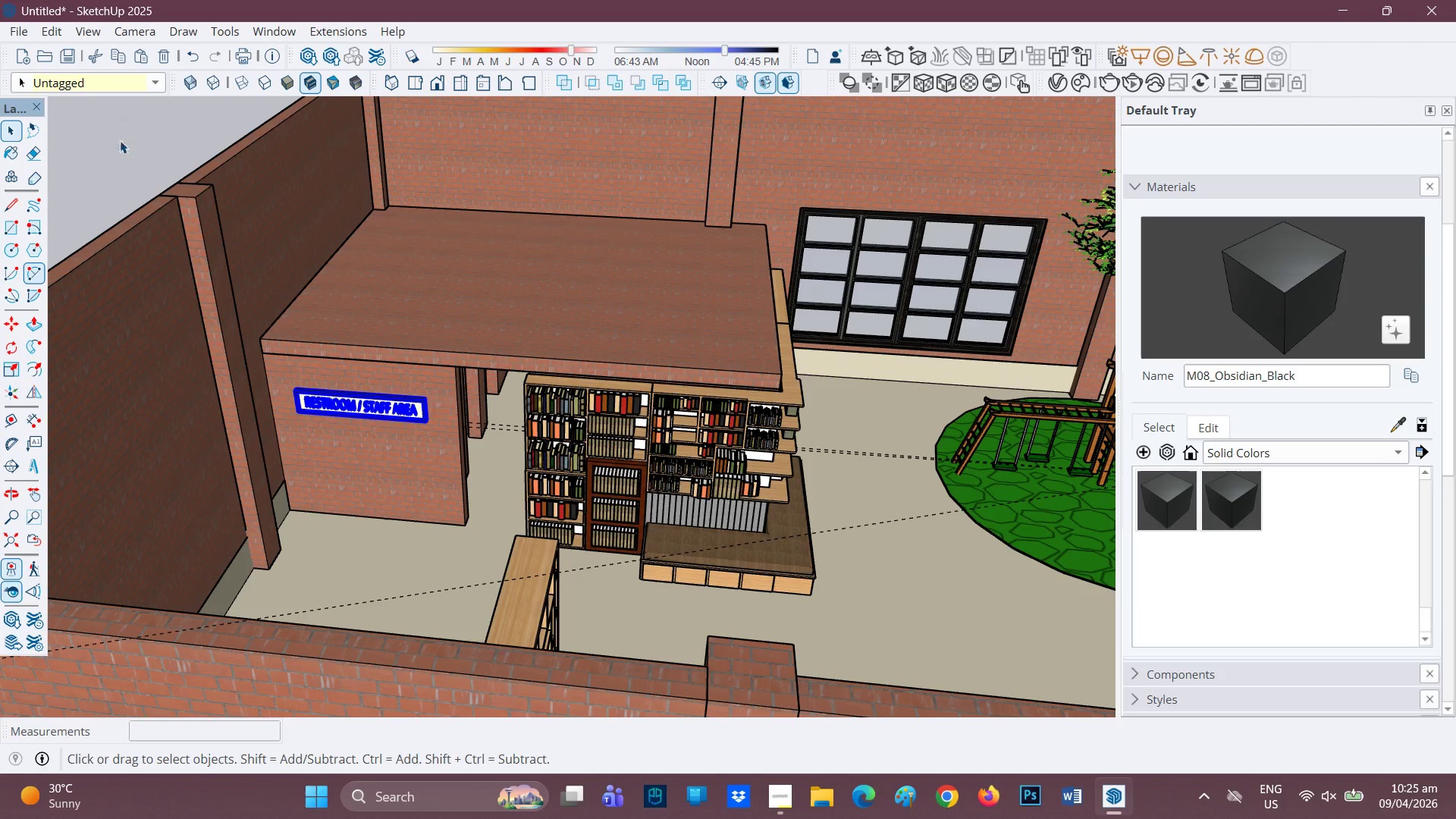 
scroll: coordinate [510, 344], scroll_direction: down, amount: 18.0
 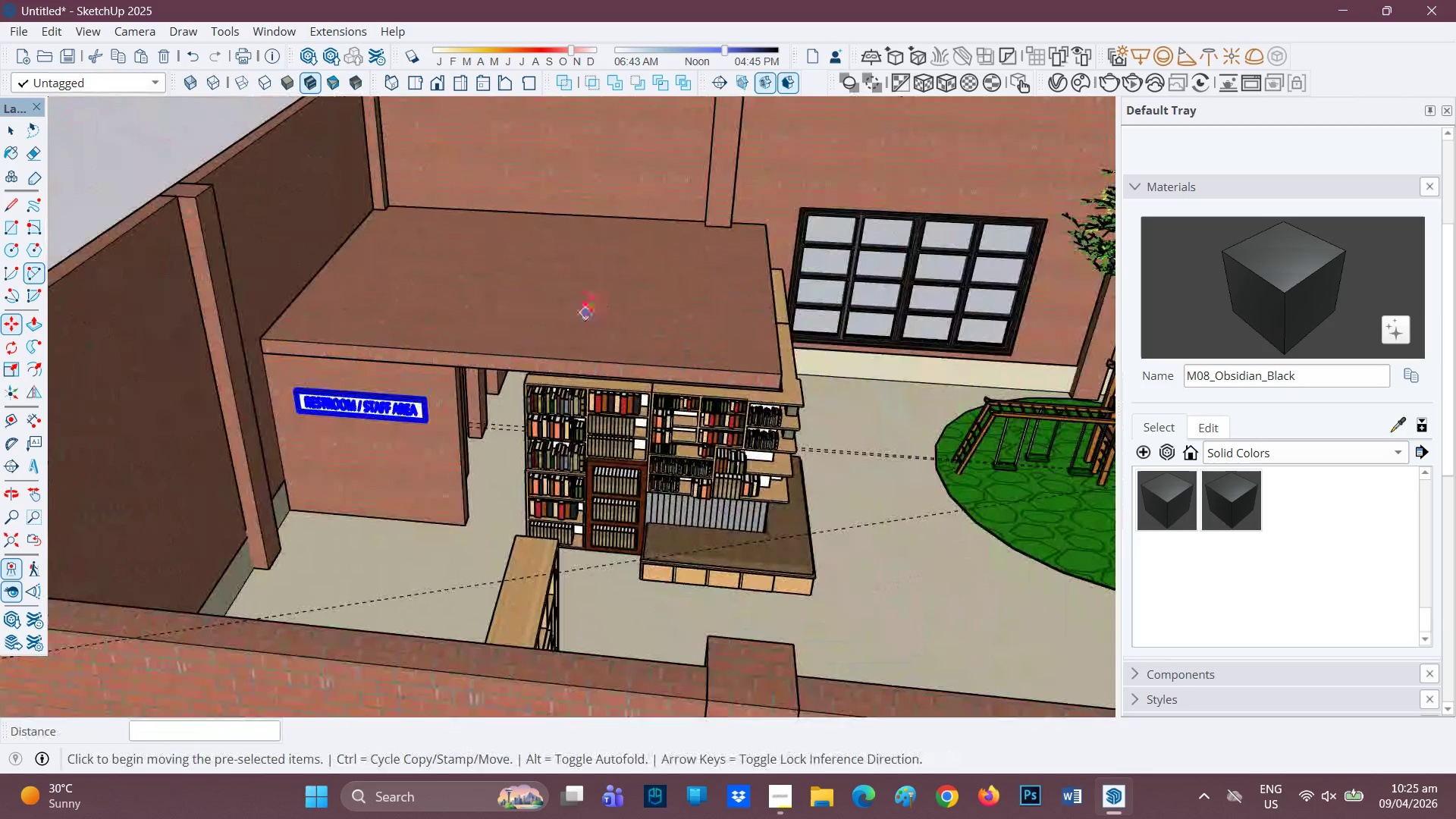 
left_click([120, 140])
 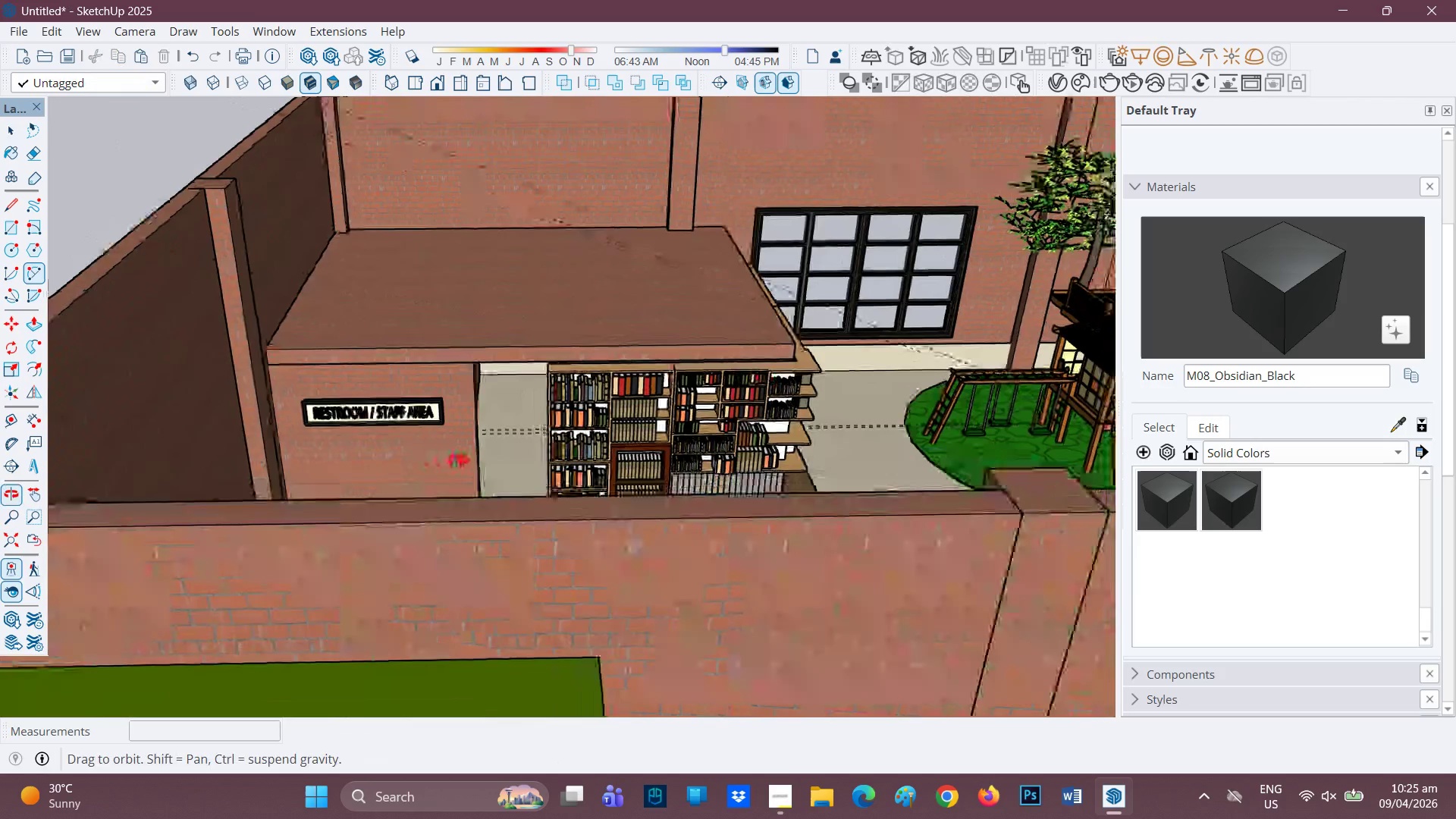 
scroll: coordinate [486, 441], scroll_direction: down, amount: 4.0
 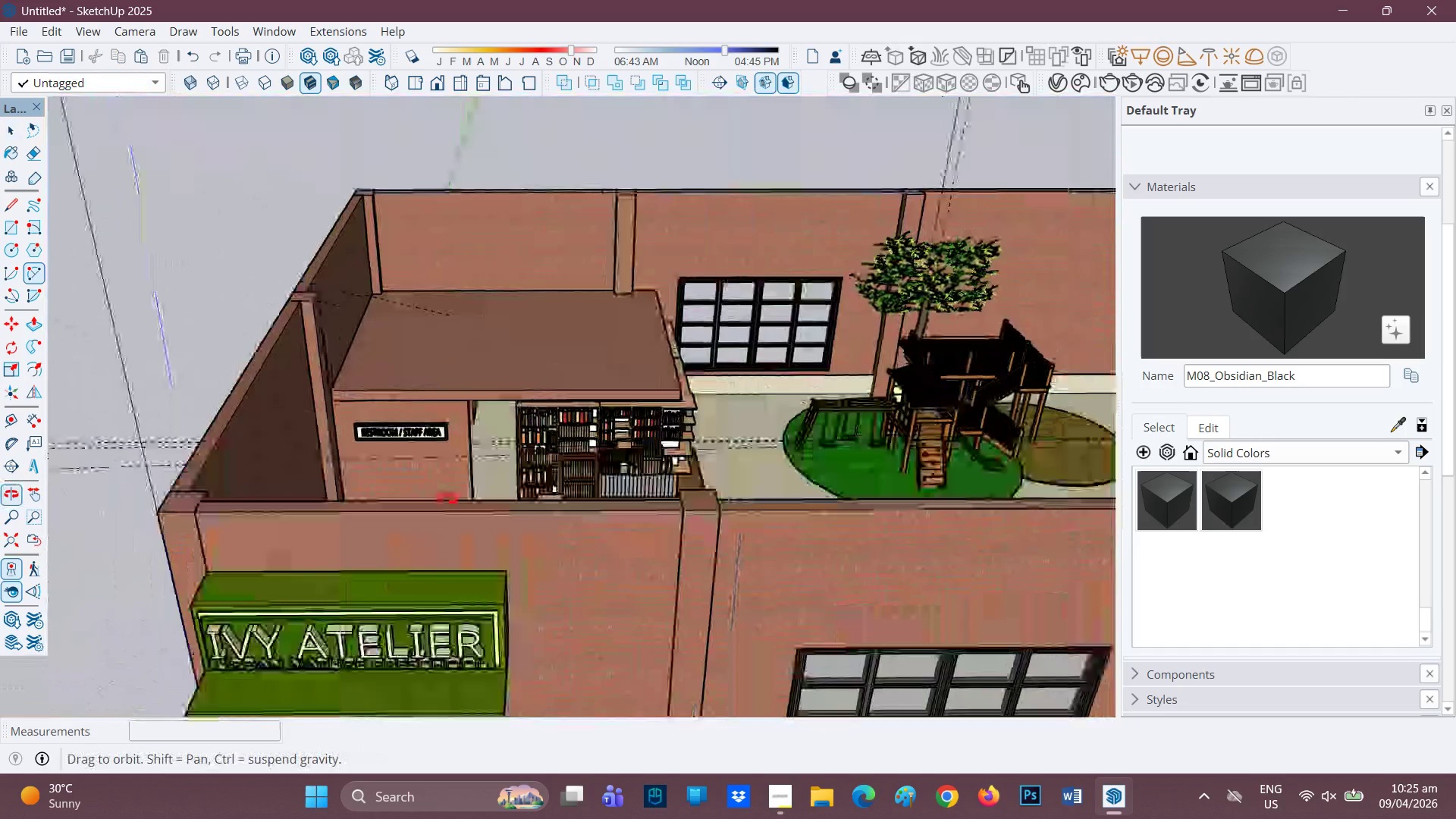 
wait(5.34)
 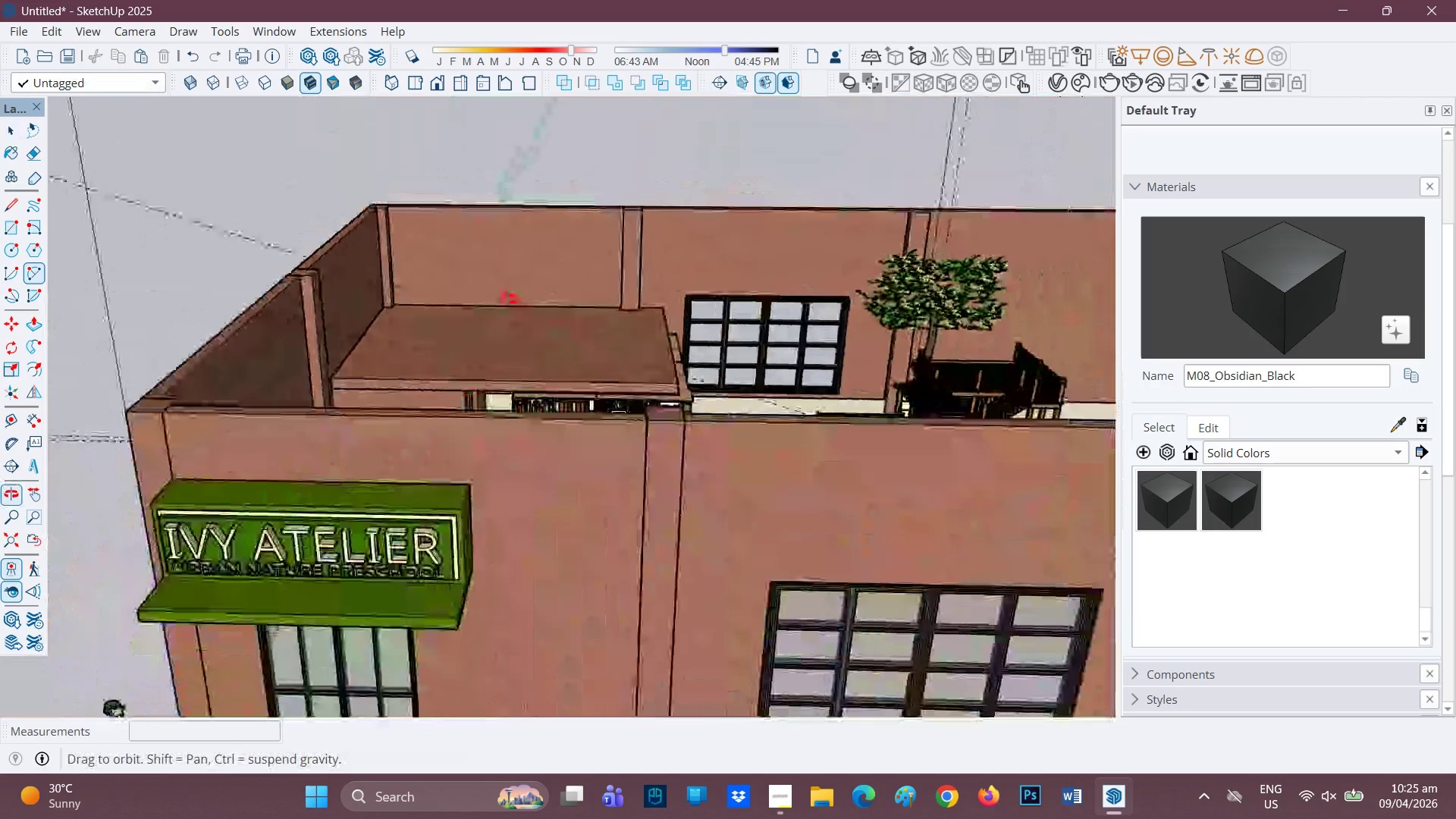 
scroll: coordinate [434, 417], scroll_direction: up, amount: 2.0
 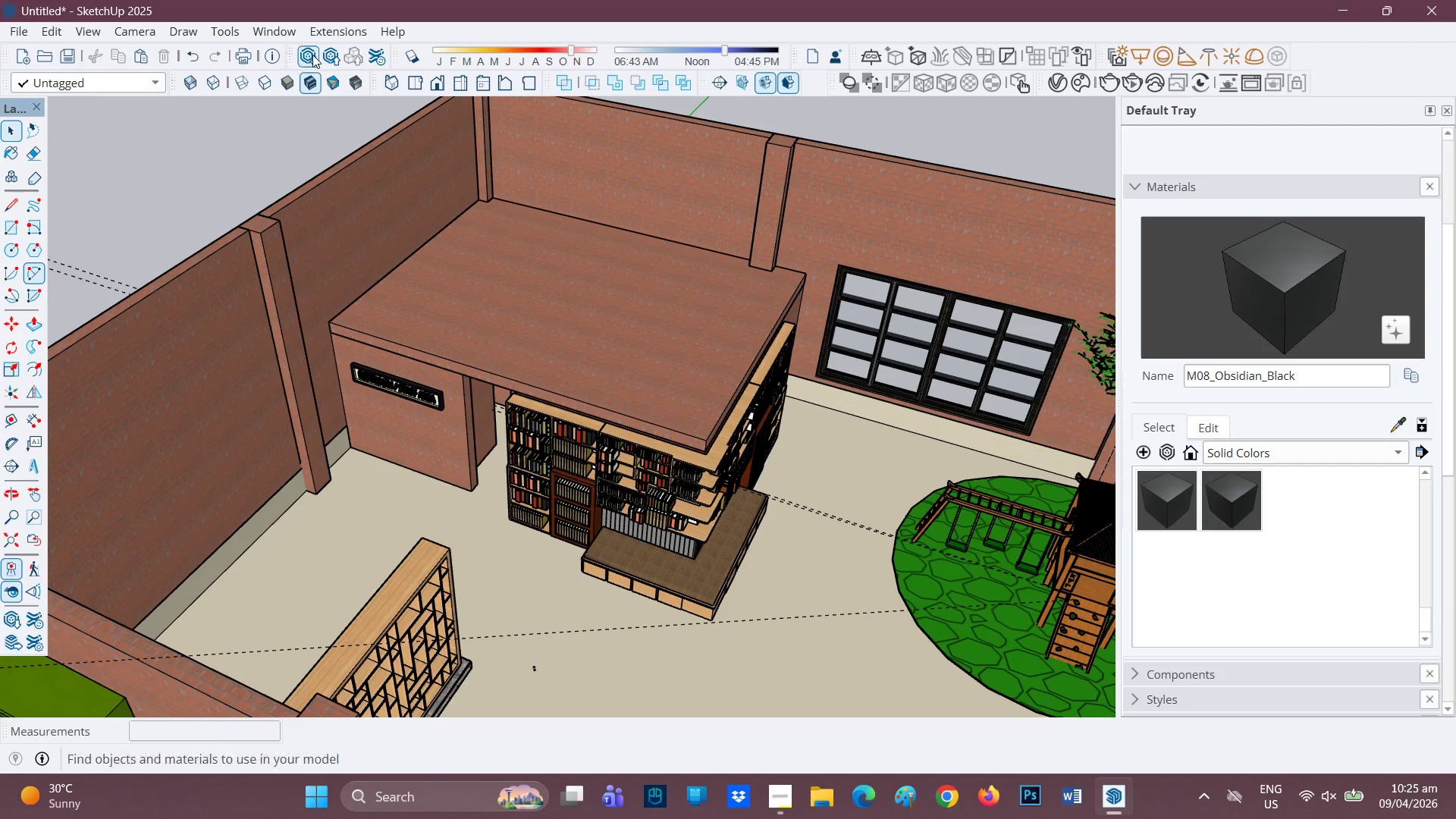 
left_click([311, 56])
 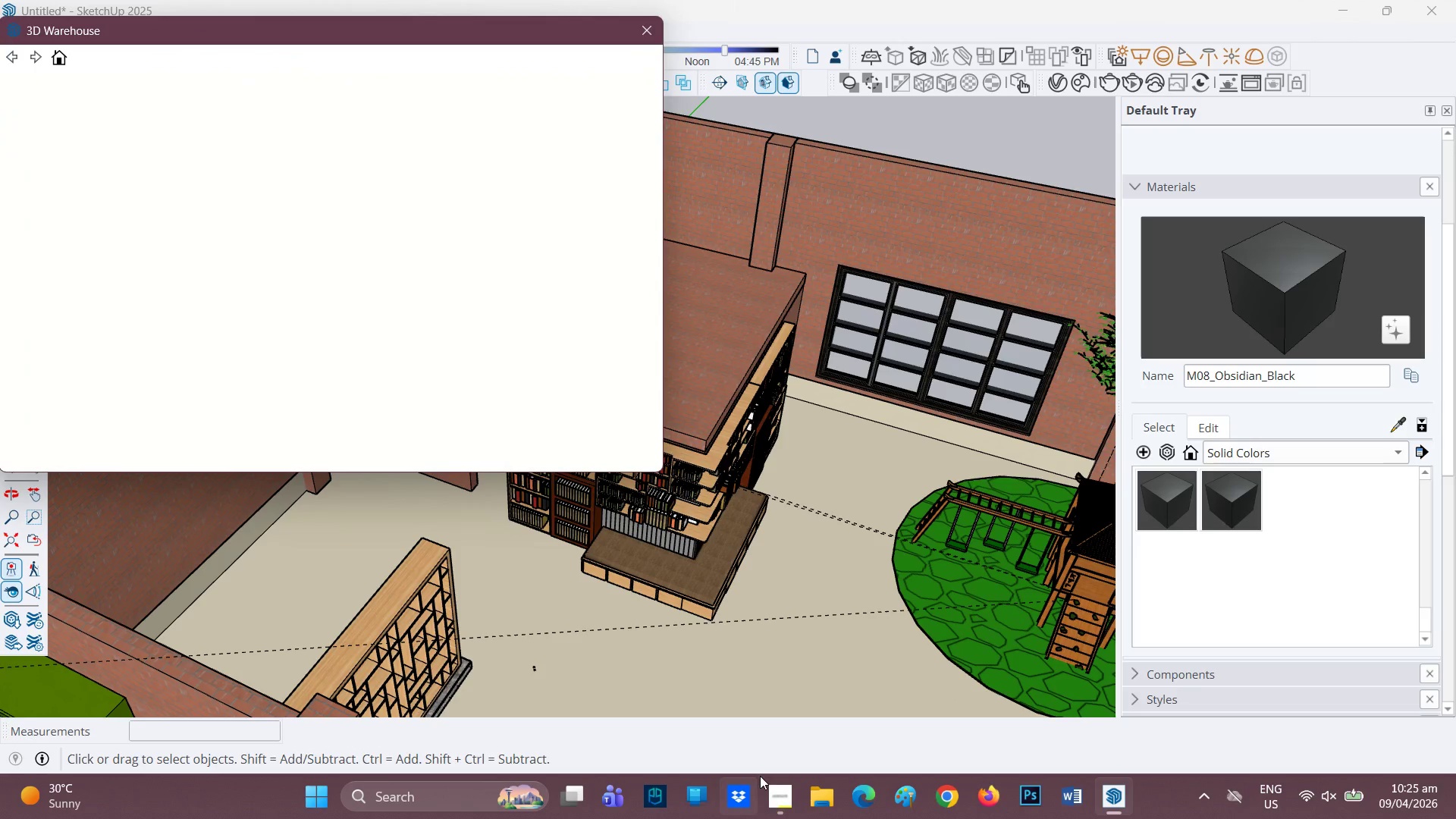 
left_click([790, 798])